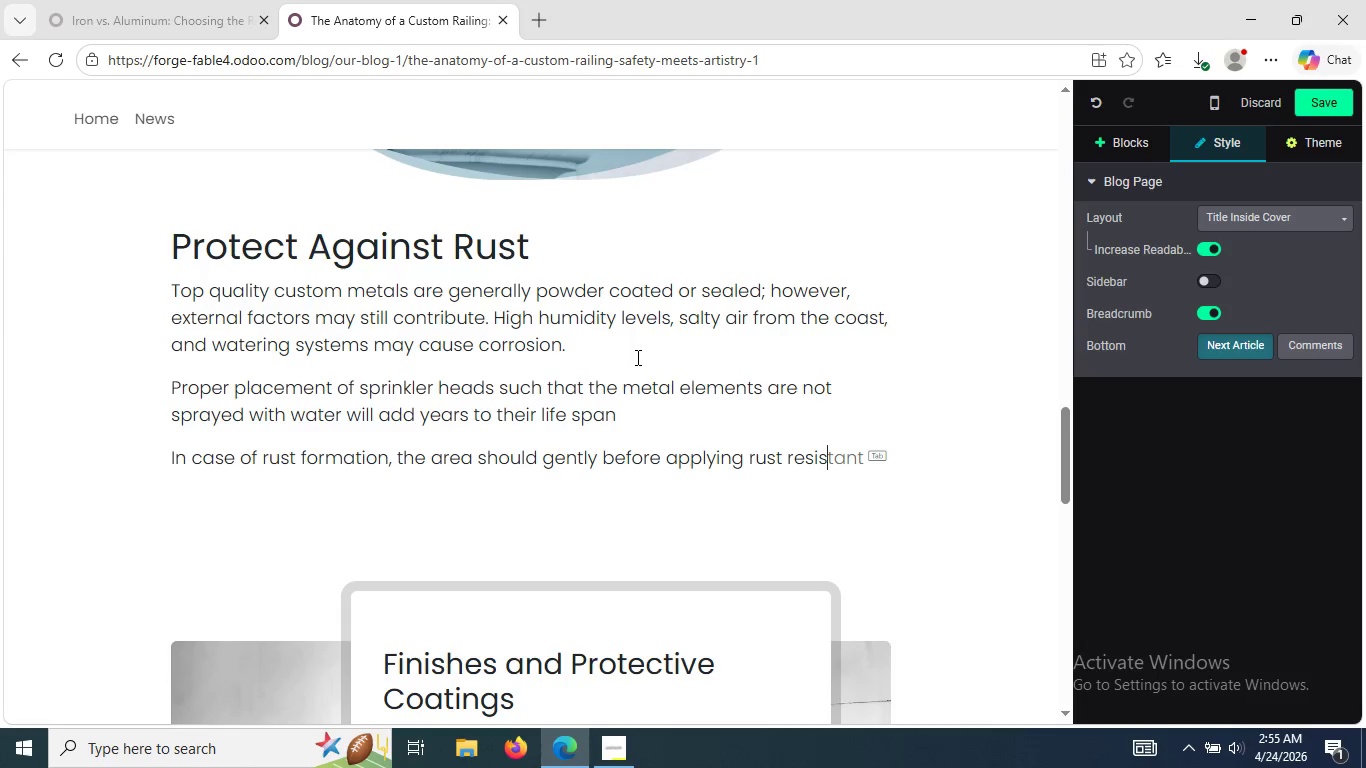 
wait(6.25)
 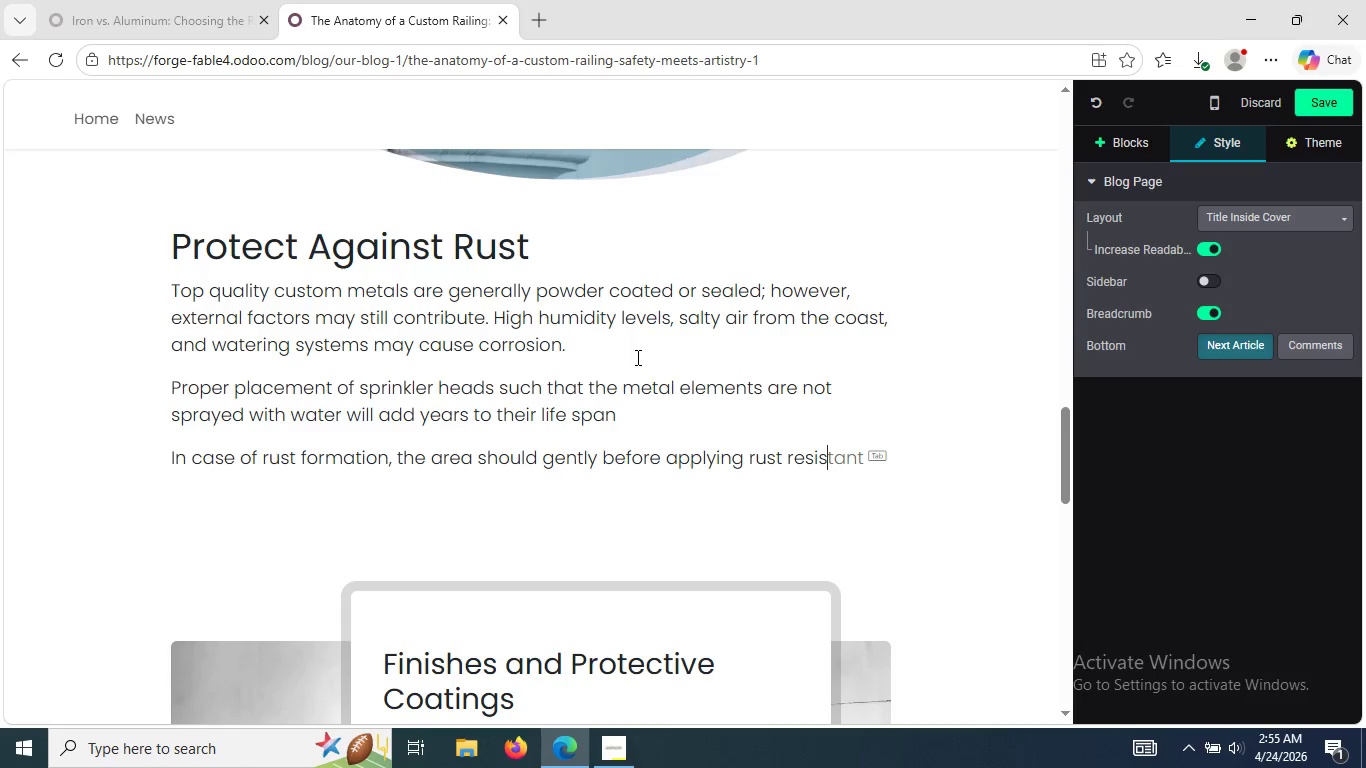 
key(Tab)
type( pai)
 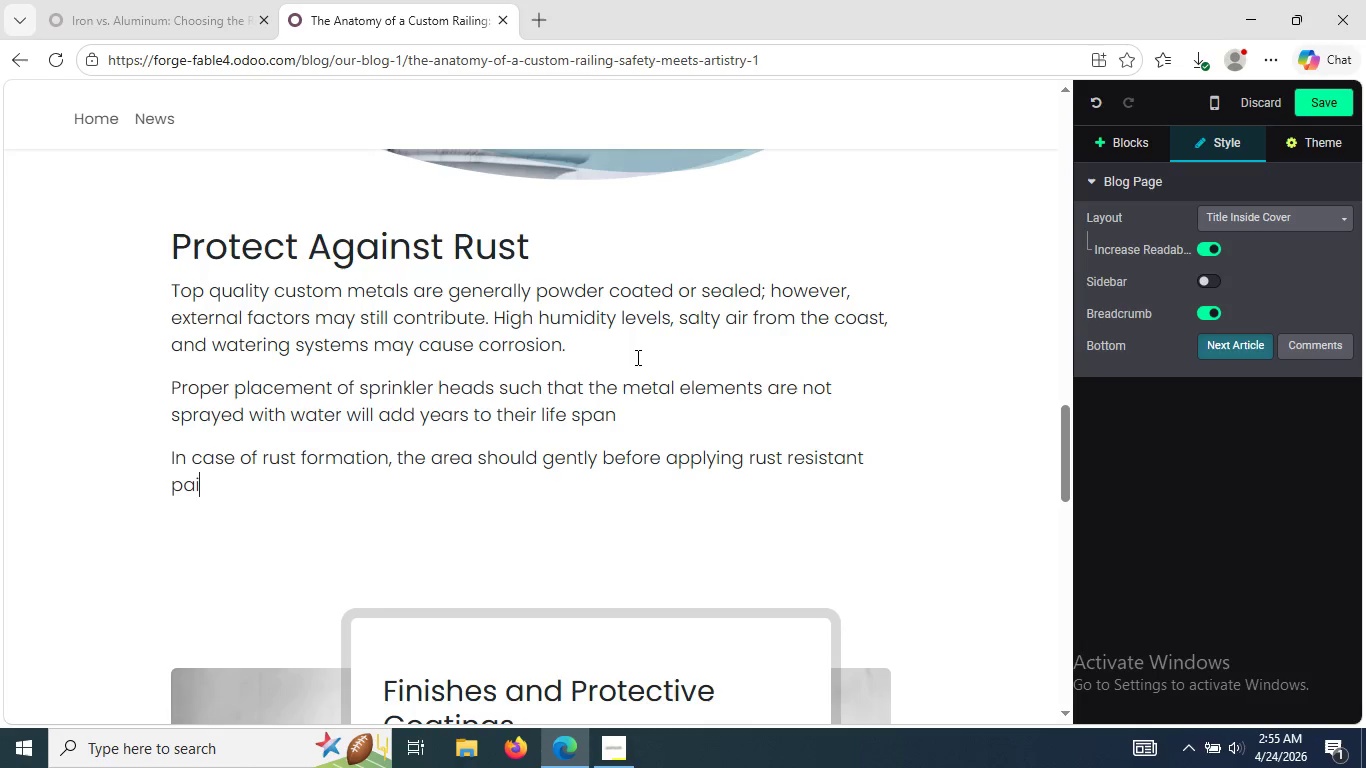 
type(nt)
 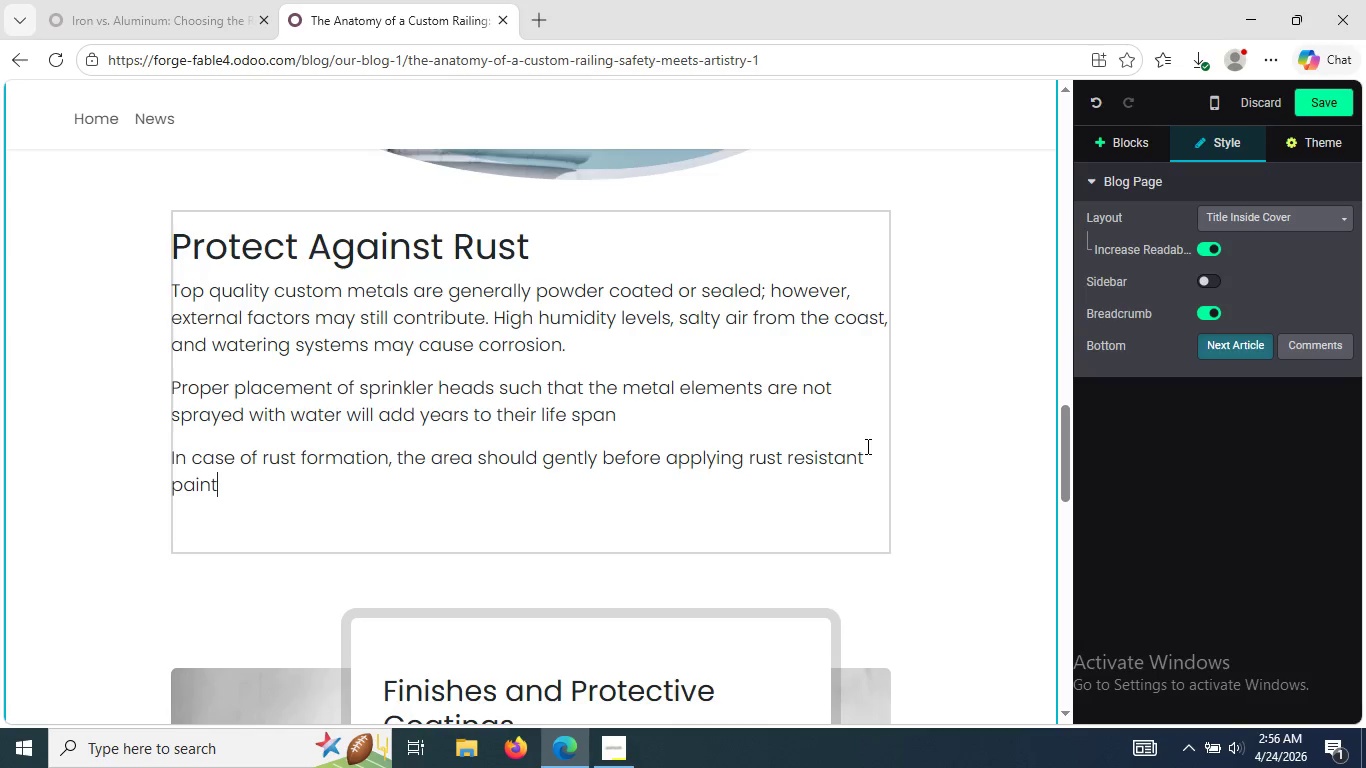 
wait(75.12)
 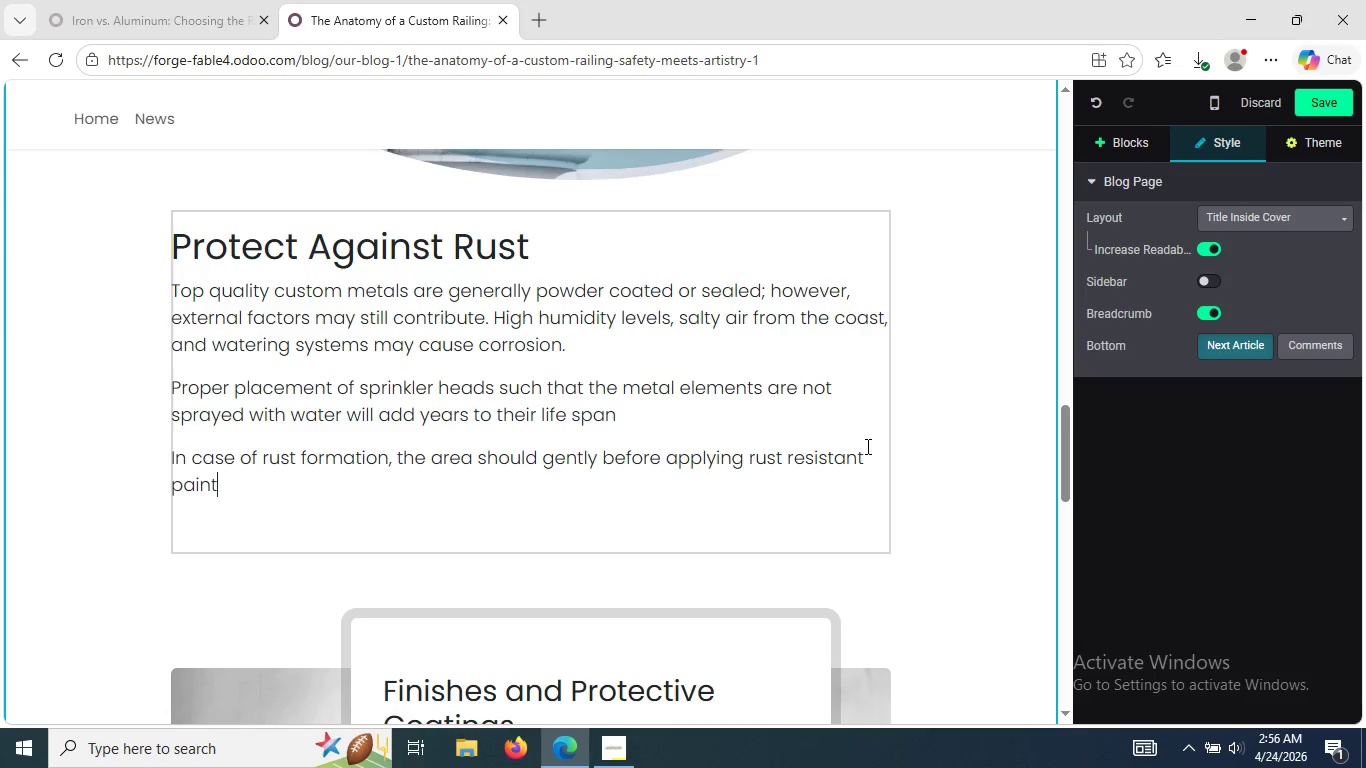 
key(Period)
 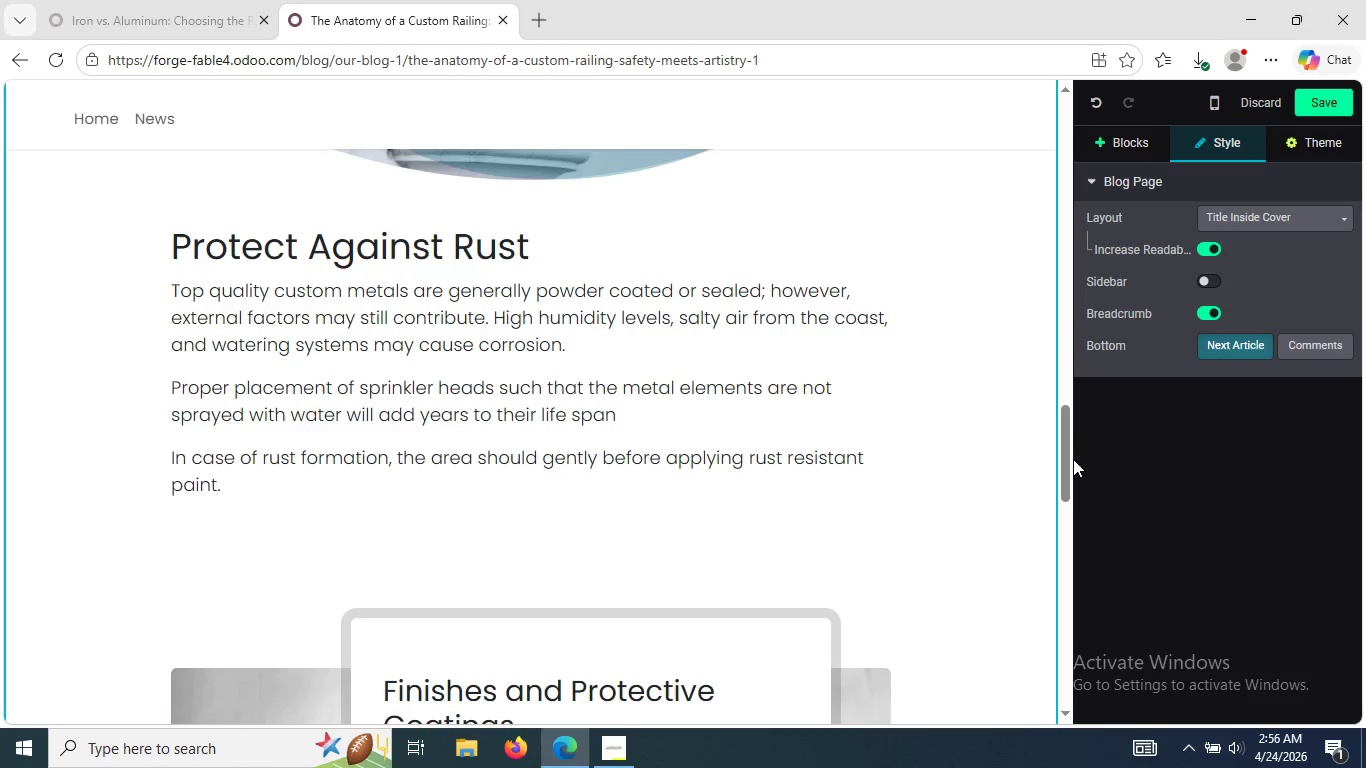 
left_click_drag(start_coordinate=[1068, 459], to_coordinate=[1061, 524])
 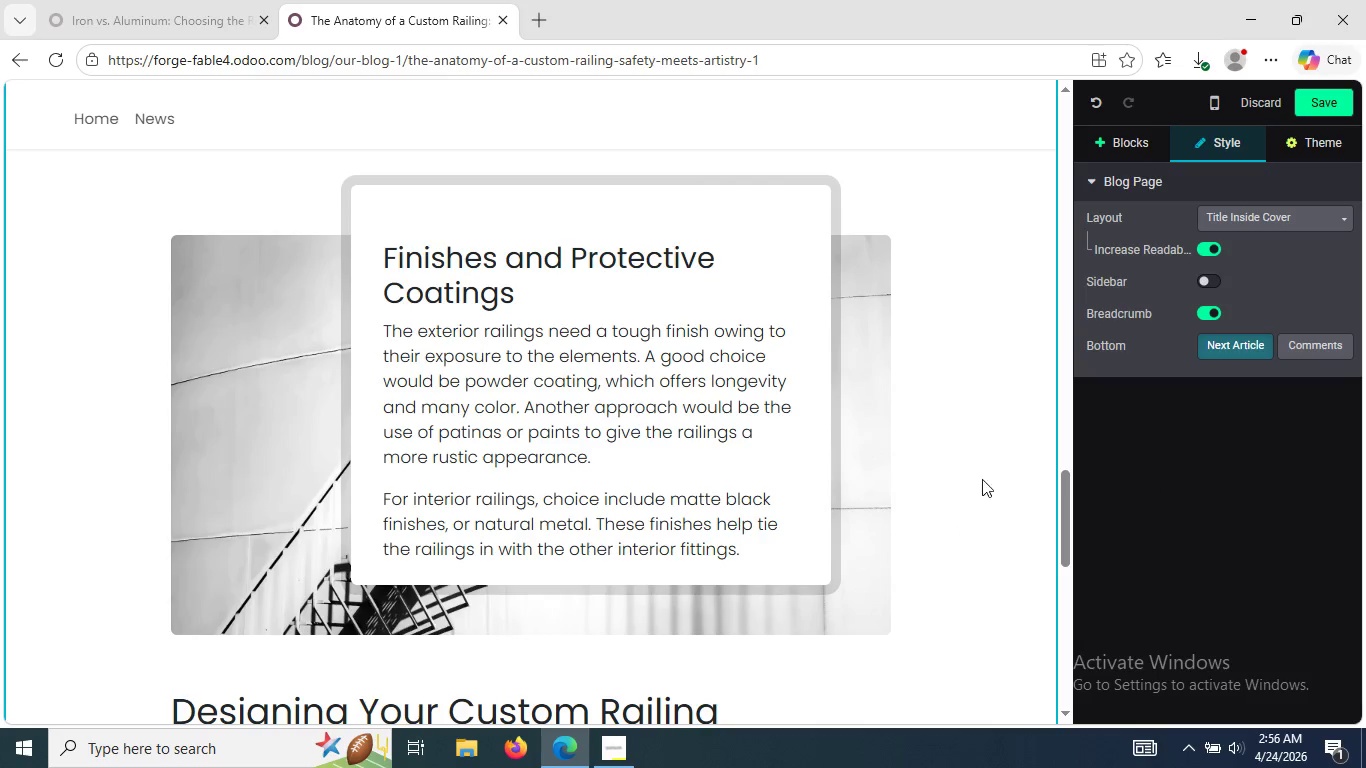 
wait(7.27)
 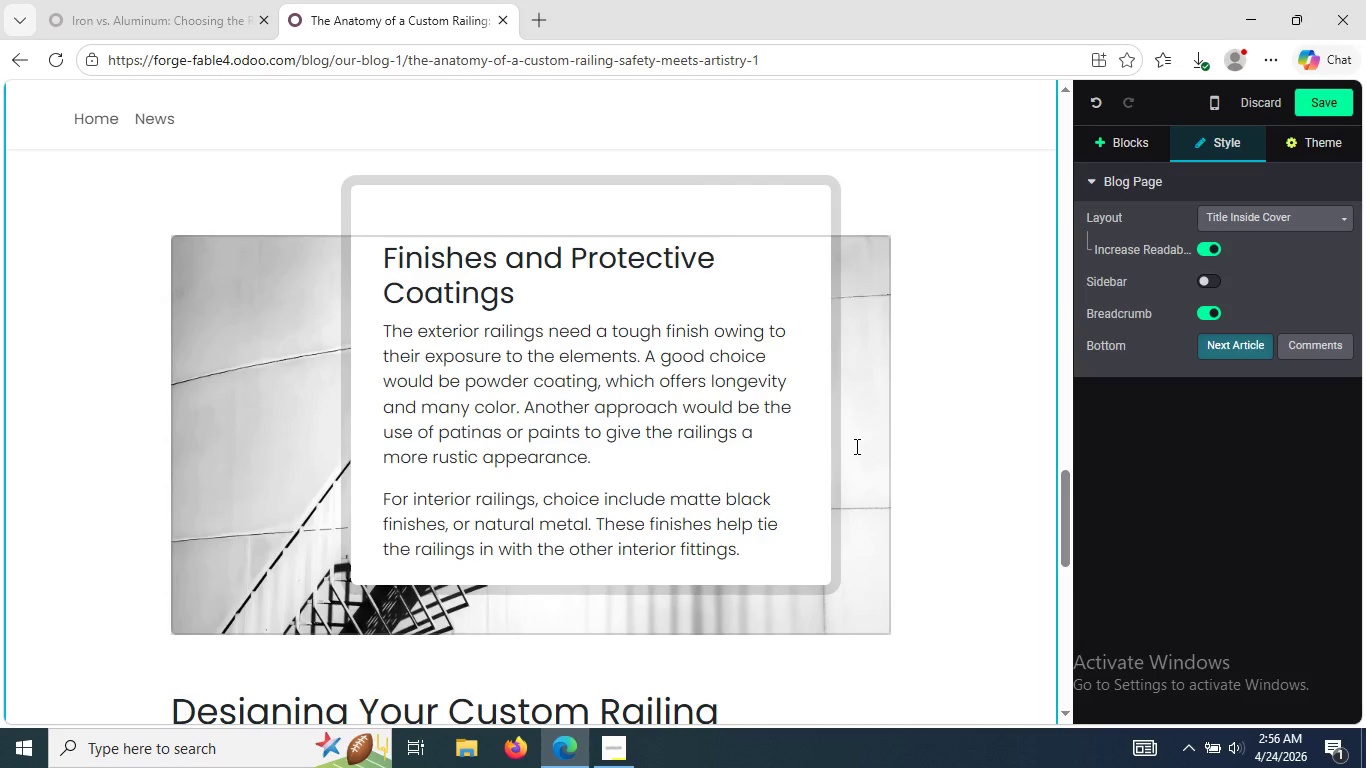 
left_click_drag(start_coordinate=[1062, 515], to_coordinate=[1061, 500])
 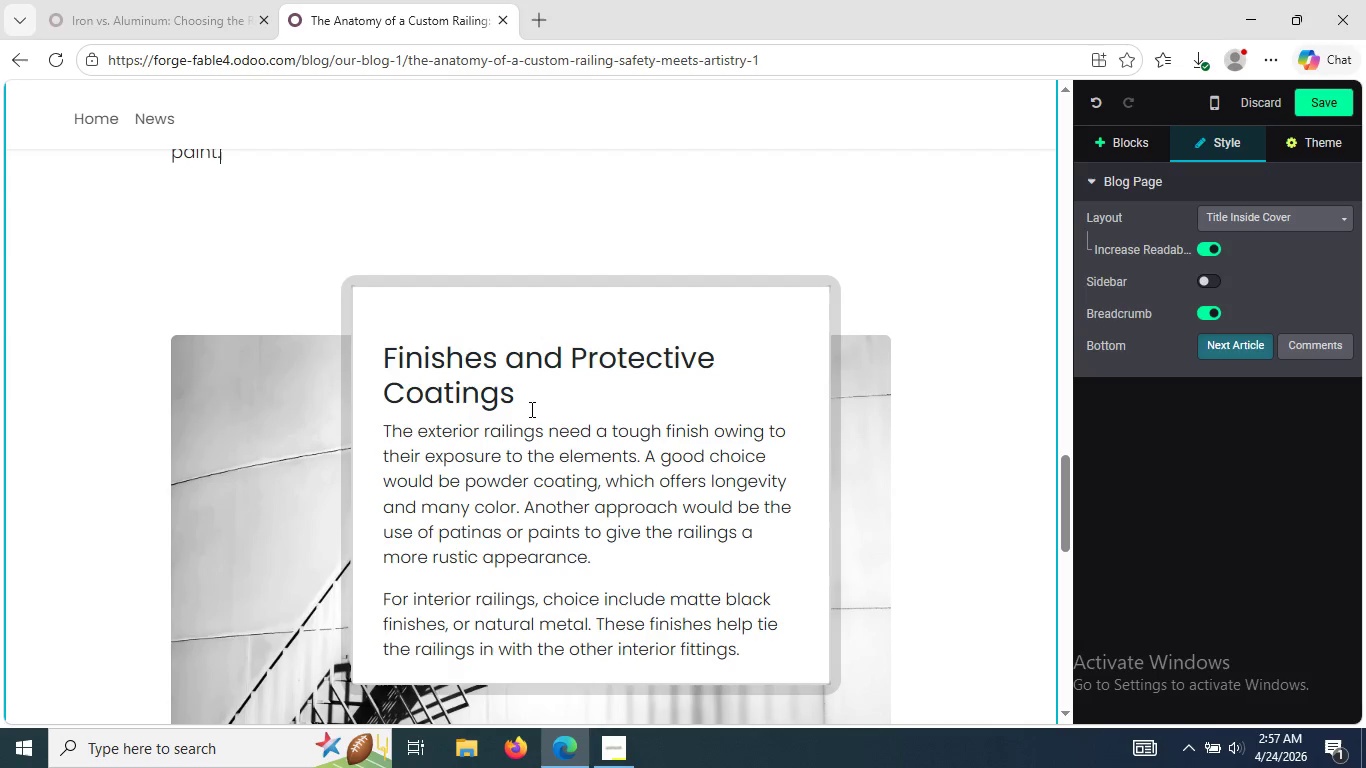 
left_click_drag(start_coordinate=[516, 396], to_coordinate=[387, 374])
 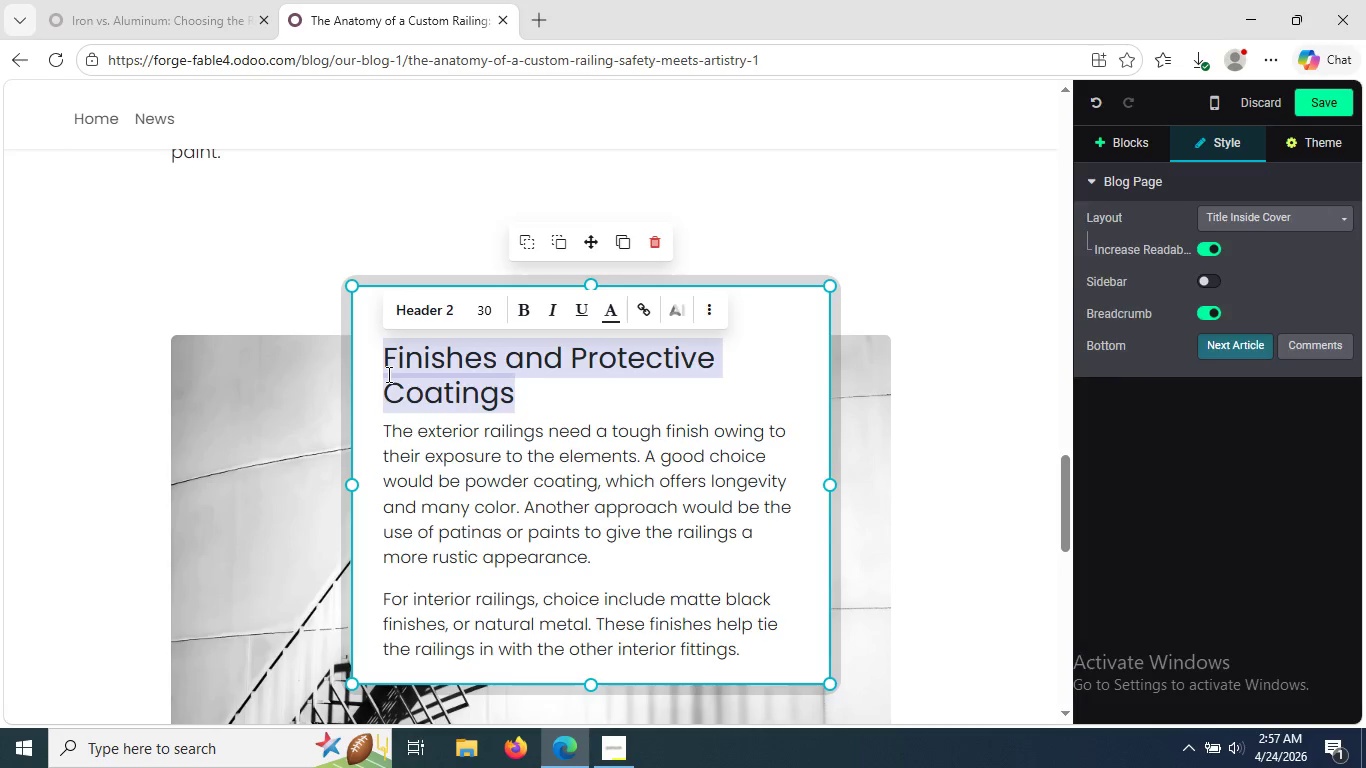 
key(Backspace)
 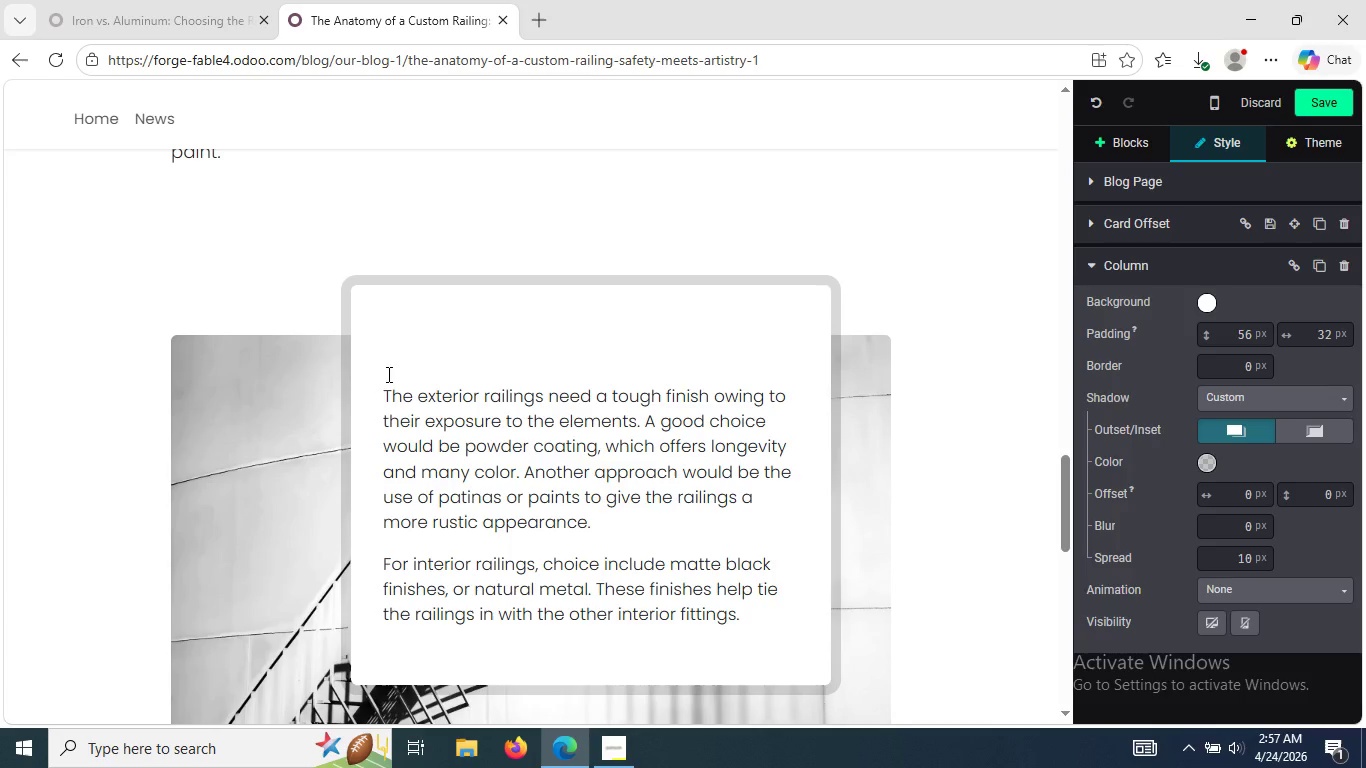 
wait(21.98)
 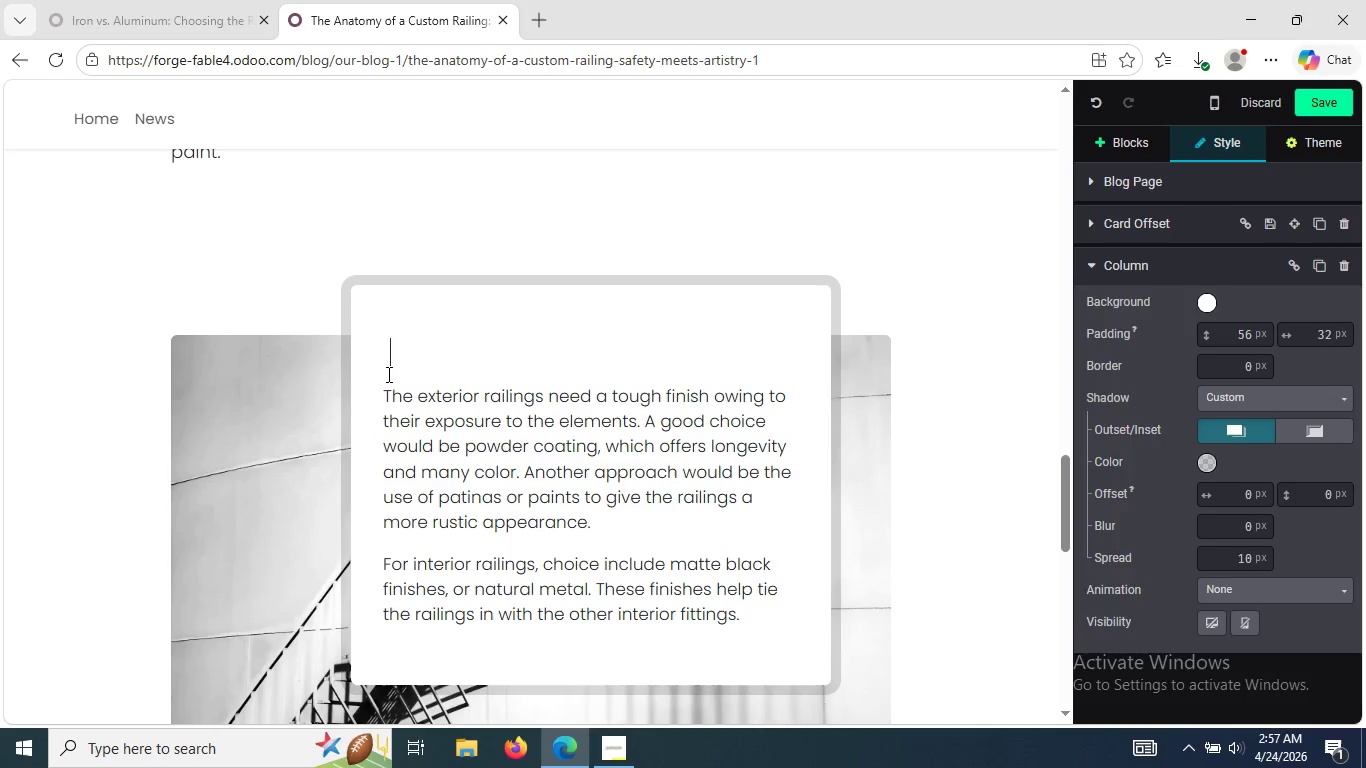 
type(Main)
 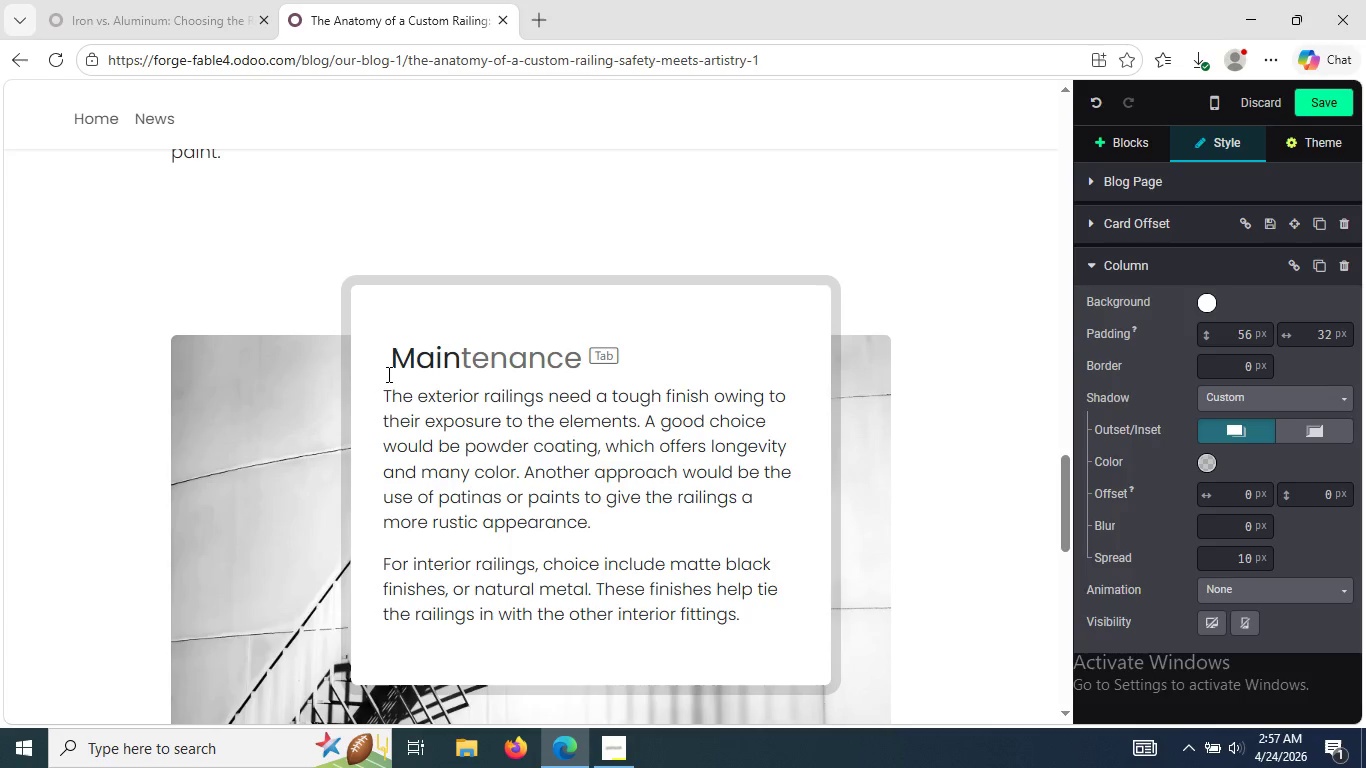 
wait(15.34)
 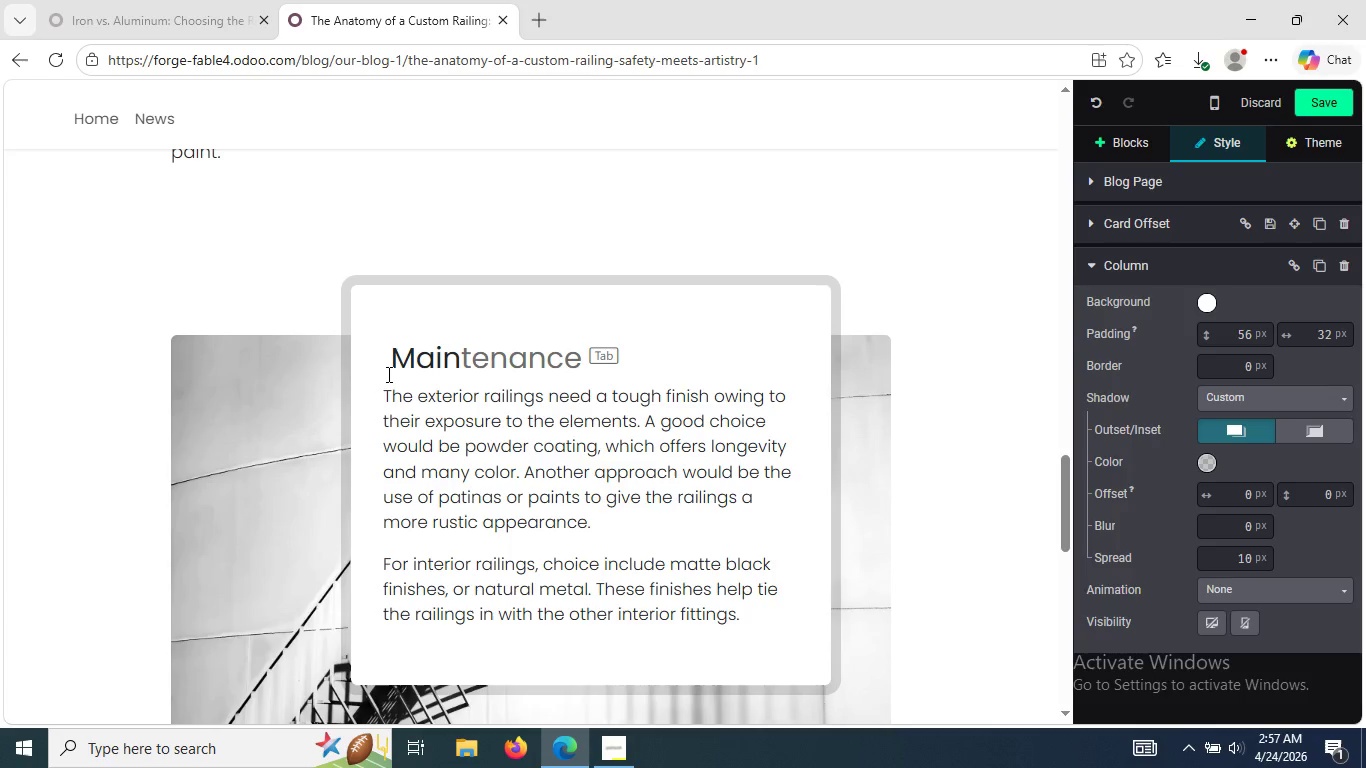 
type(tain )
 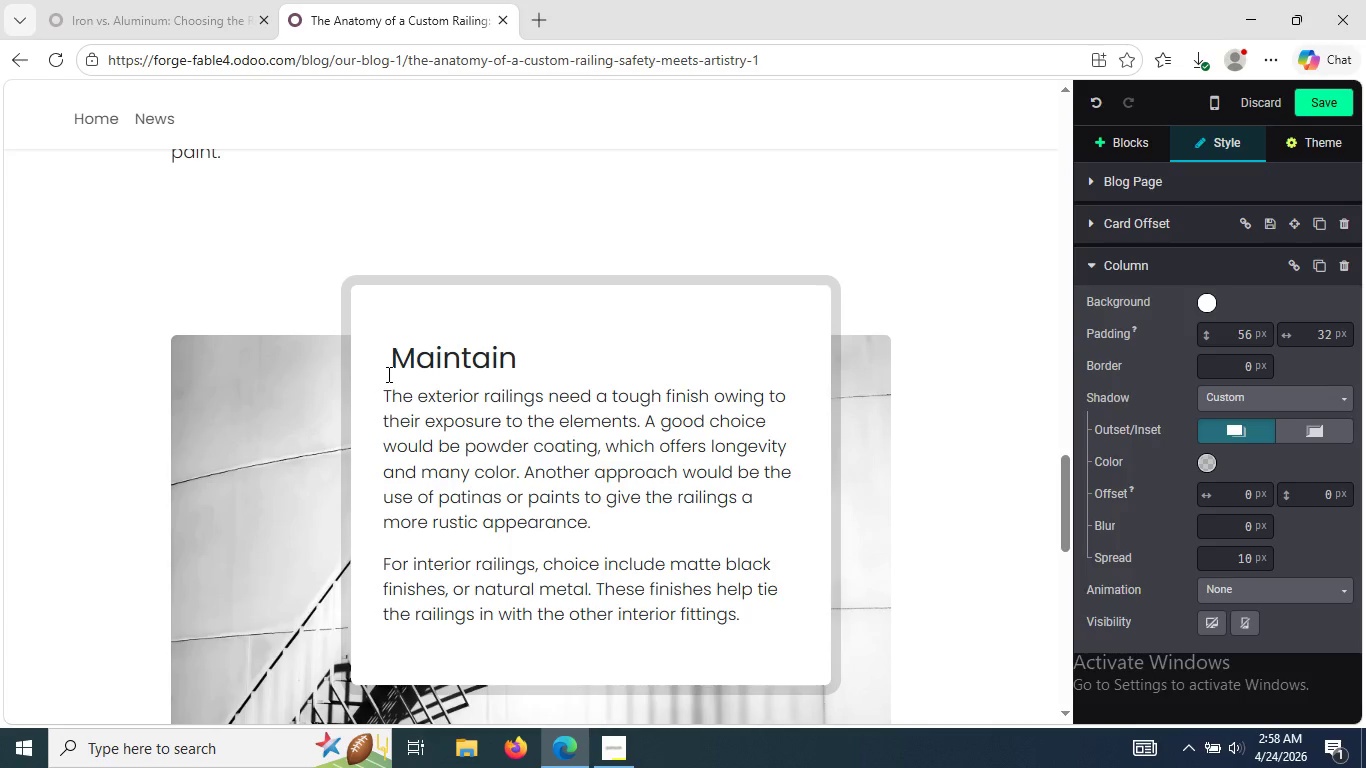 
wait(19.55)
 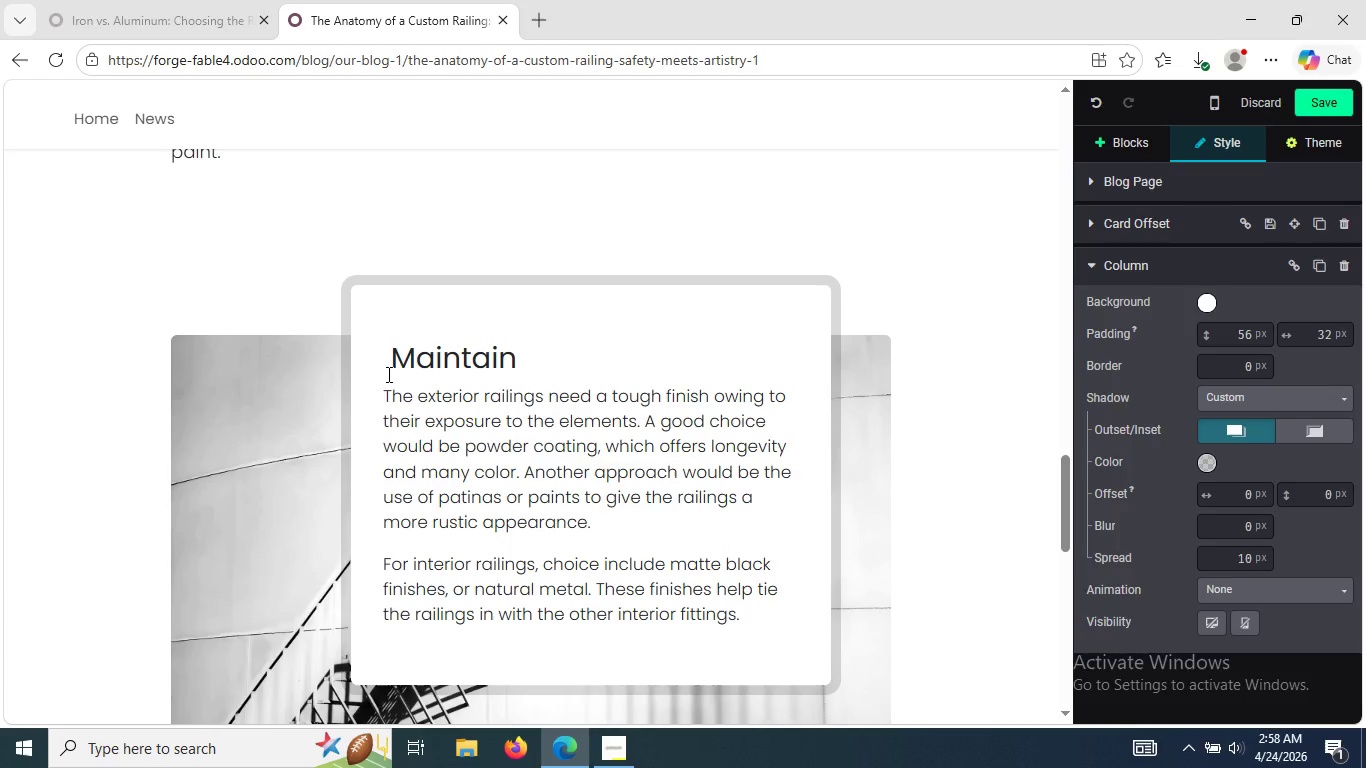 
type(Moving Compo)
 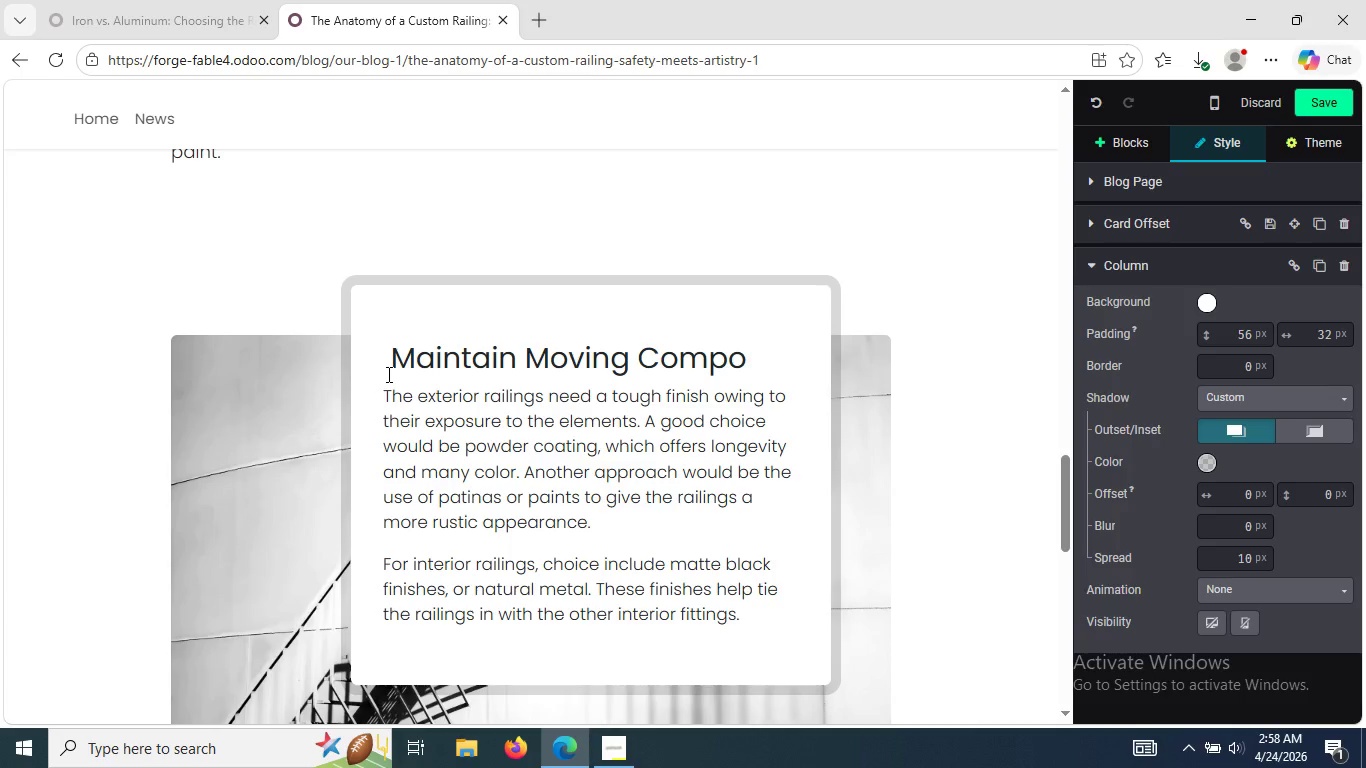 
type(nen)
 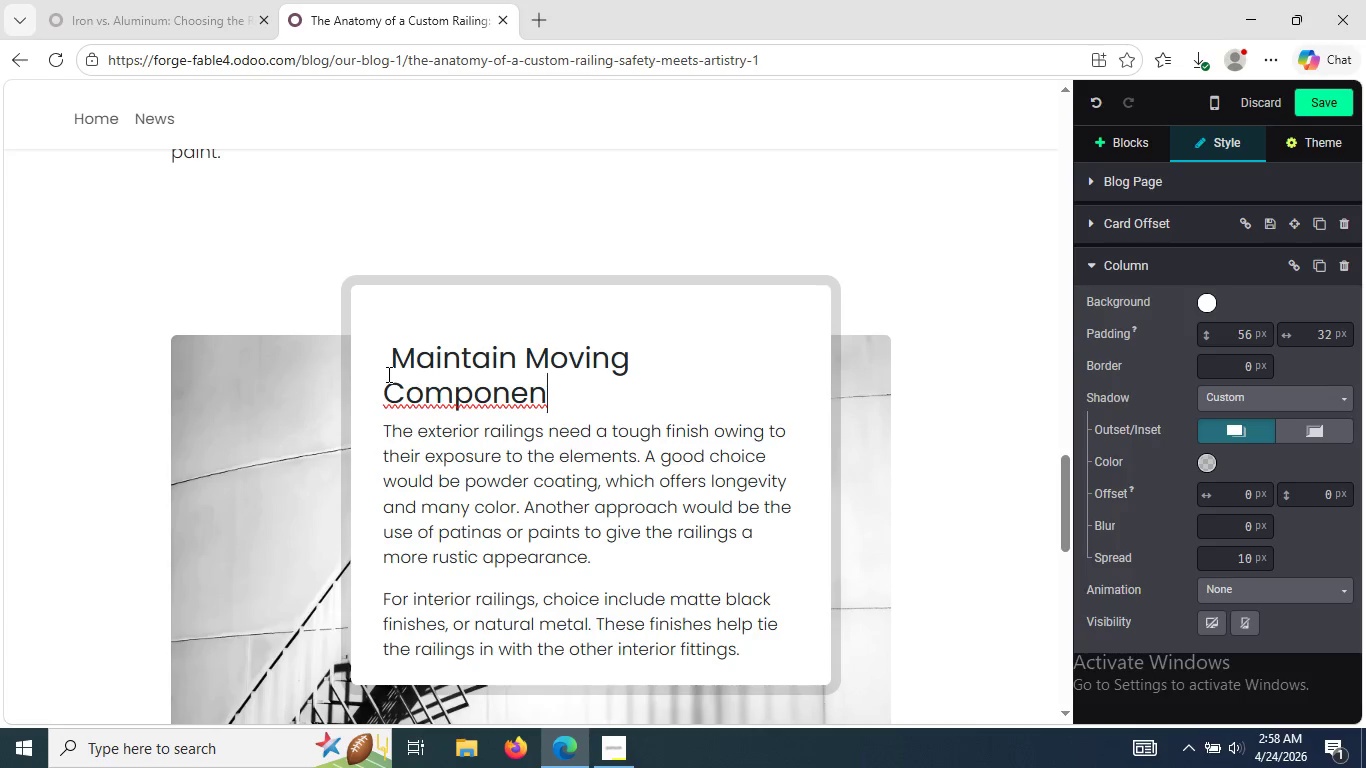 
wait(14.67)
 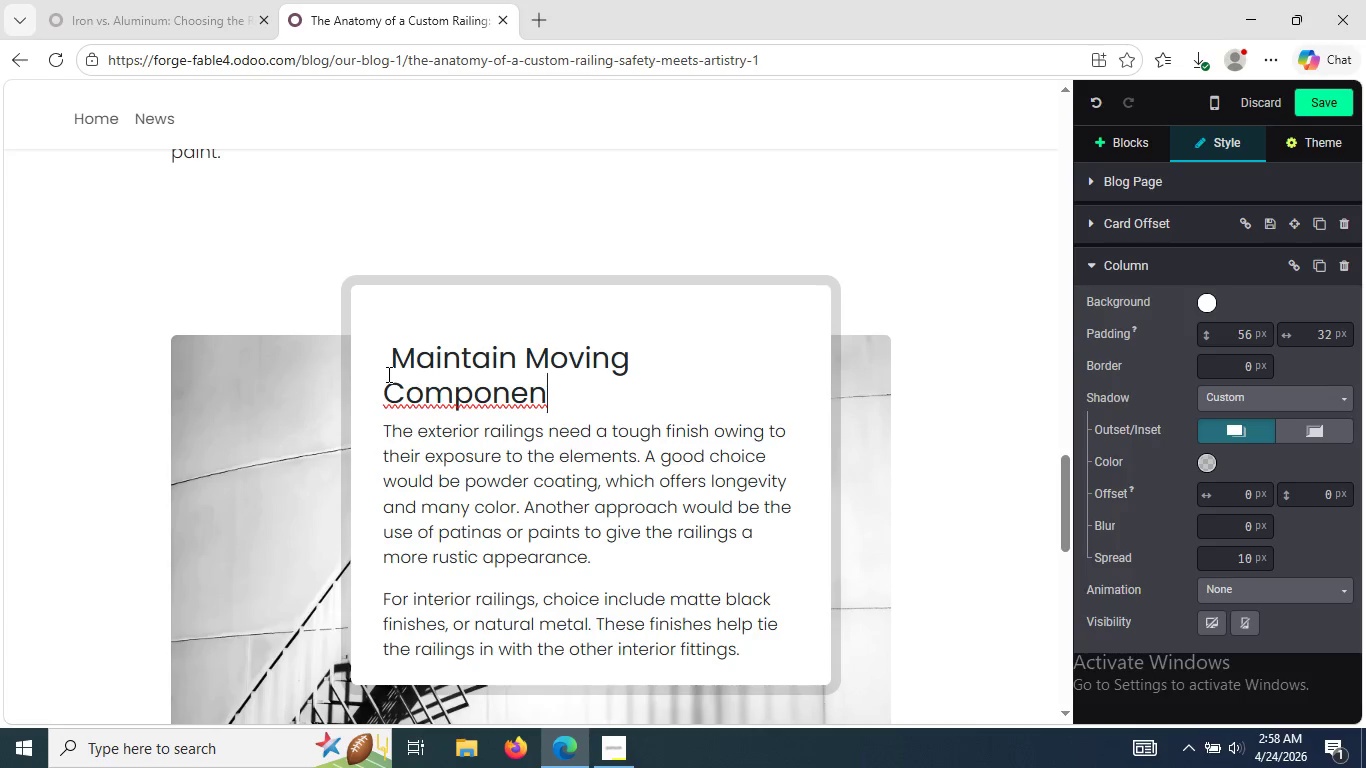 
type(ts)
 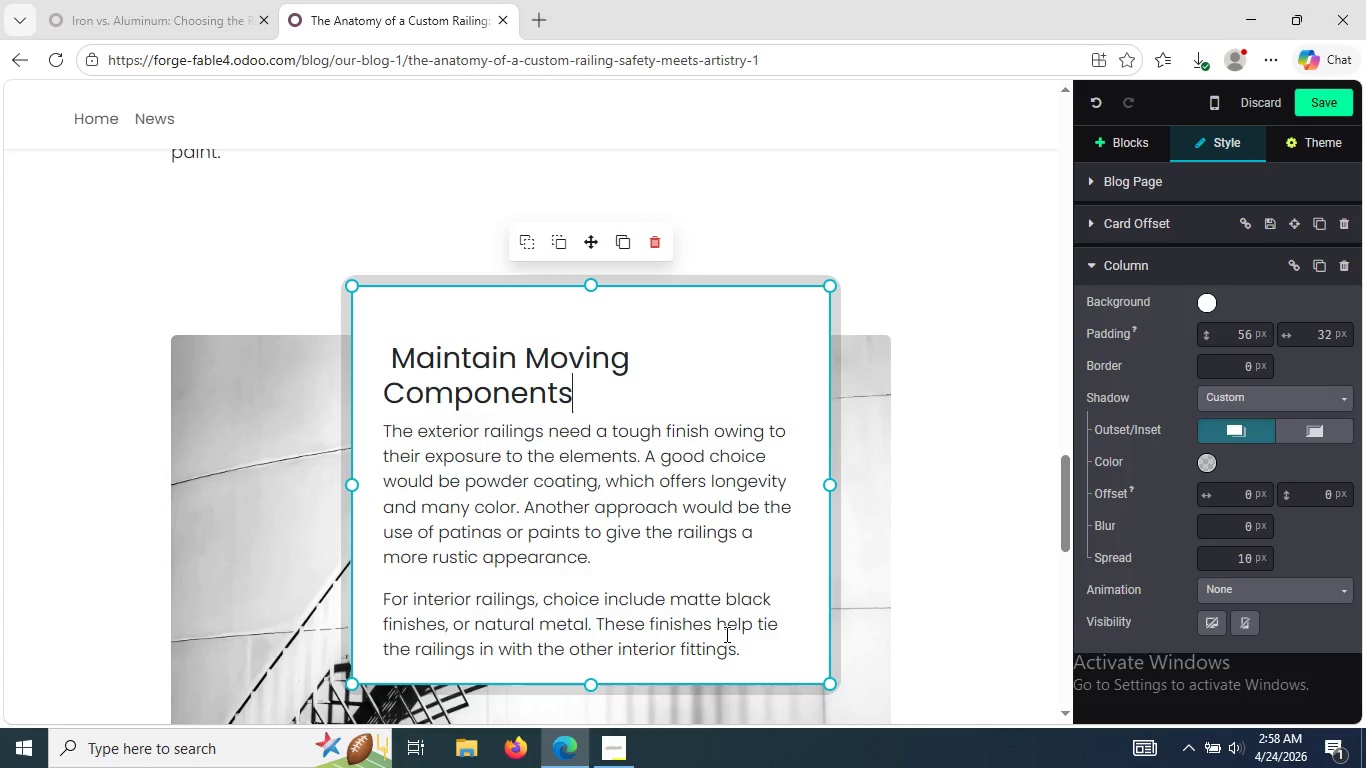 
wait(5.61)
 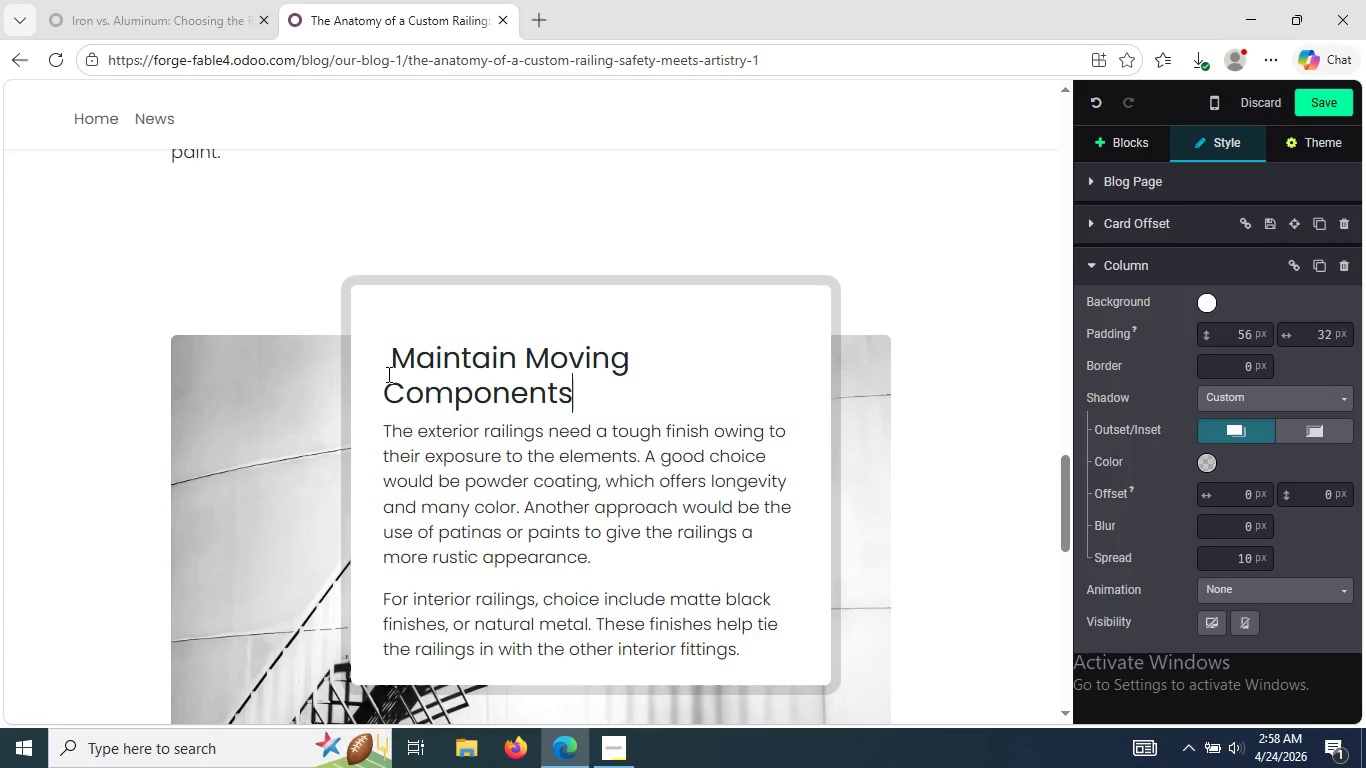 
left_click_drag(start_coordinate=[749, 660], to_coordinate=[390, 441])
 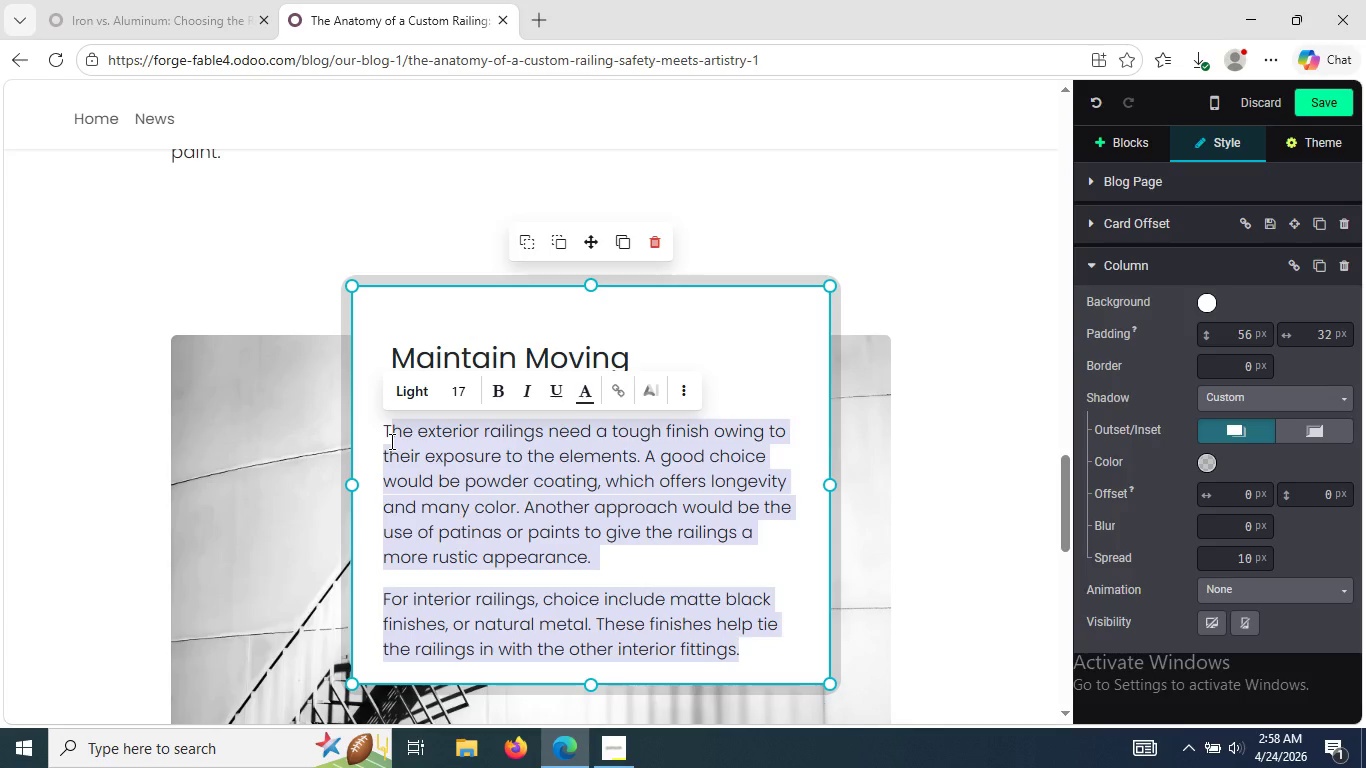 
key(Backspace)
 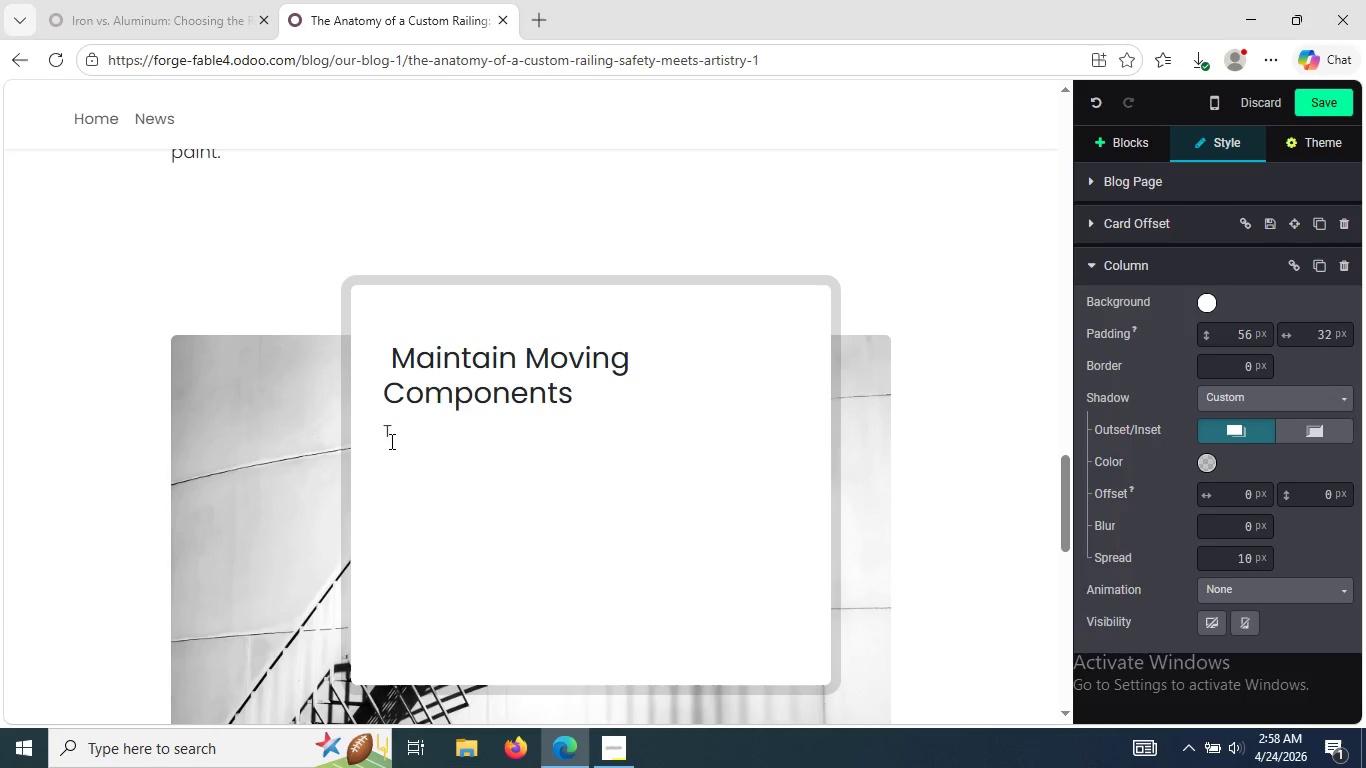 
key(Backspace)
 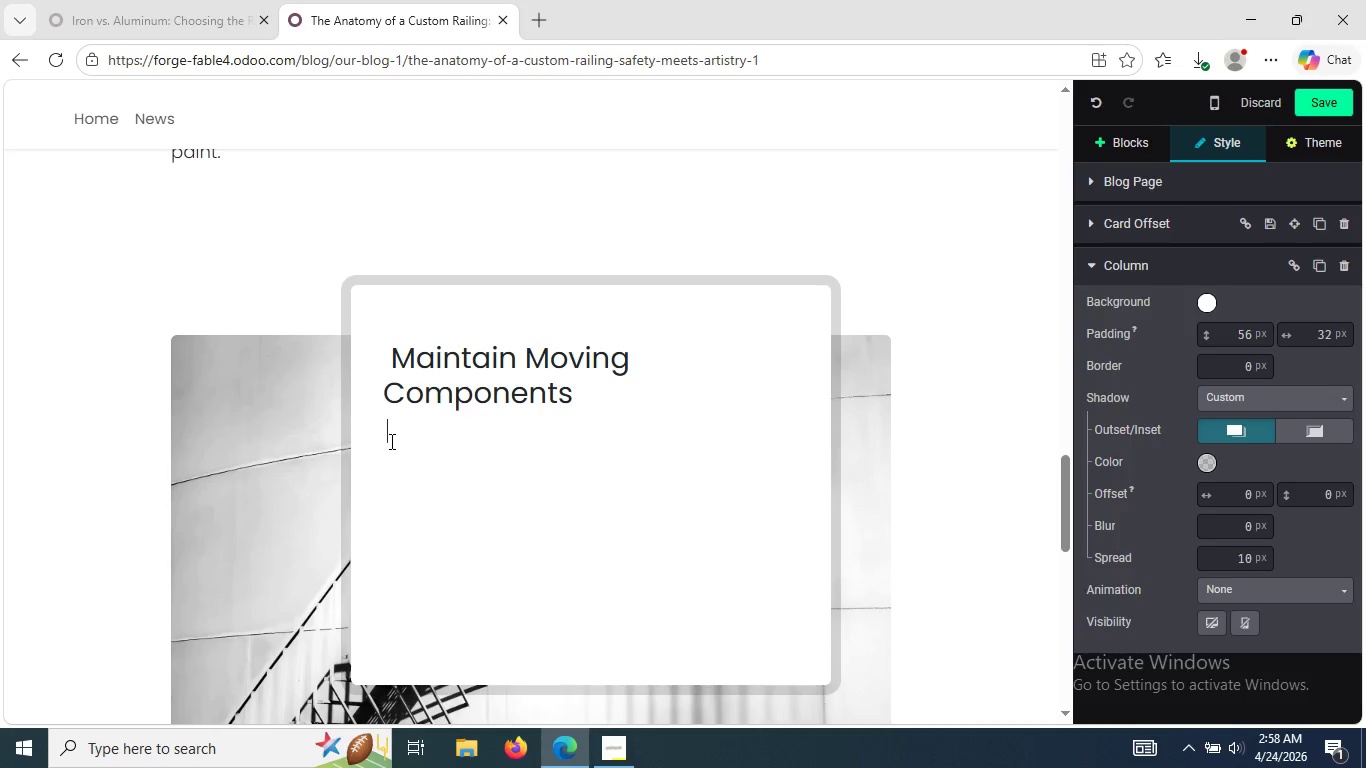 
key(ArrowUp)
 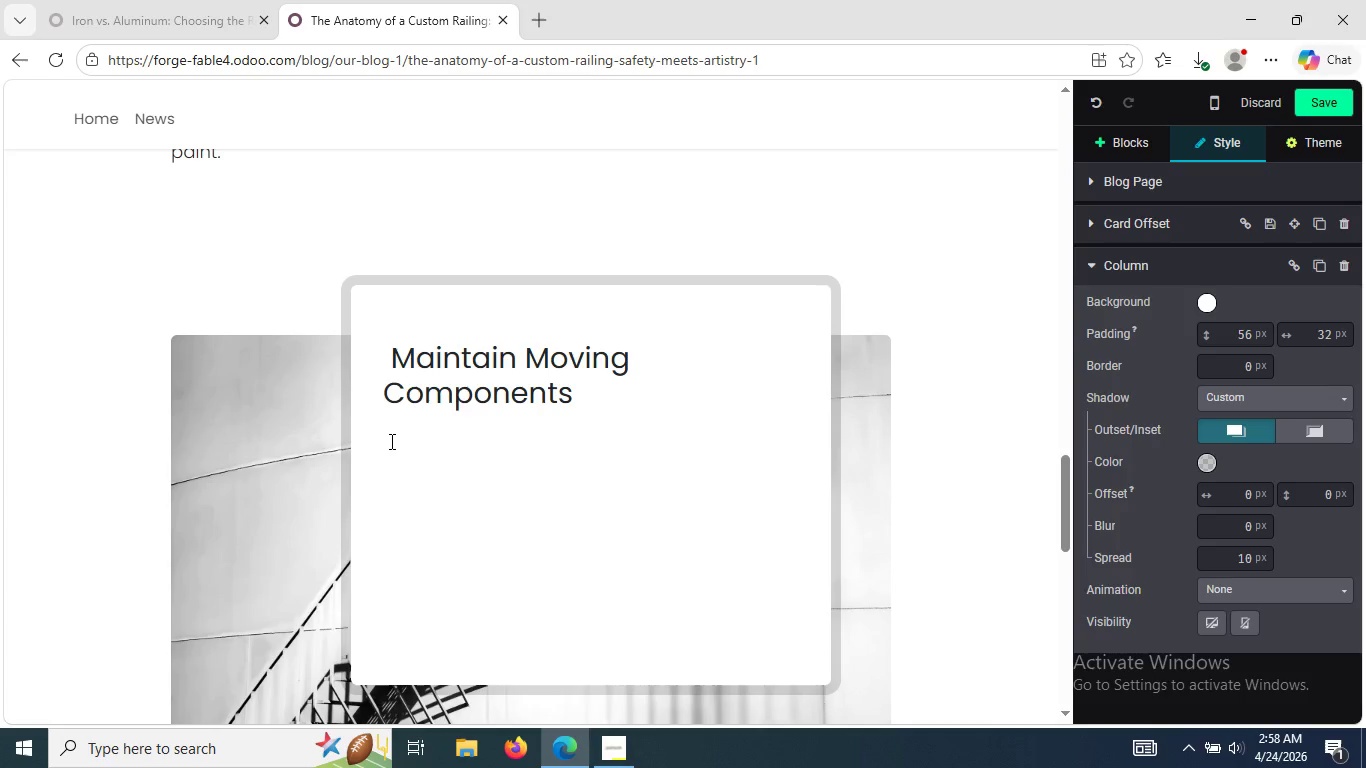 
key(ArrowUp)
 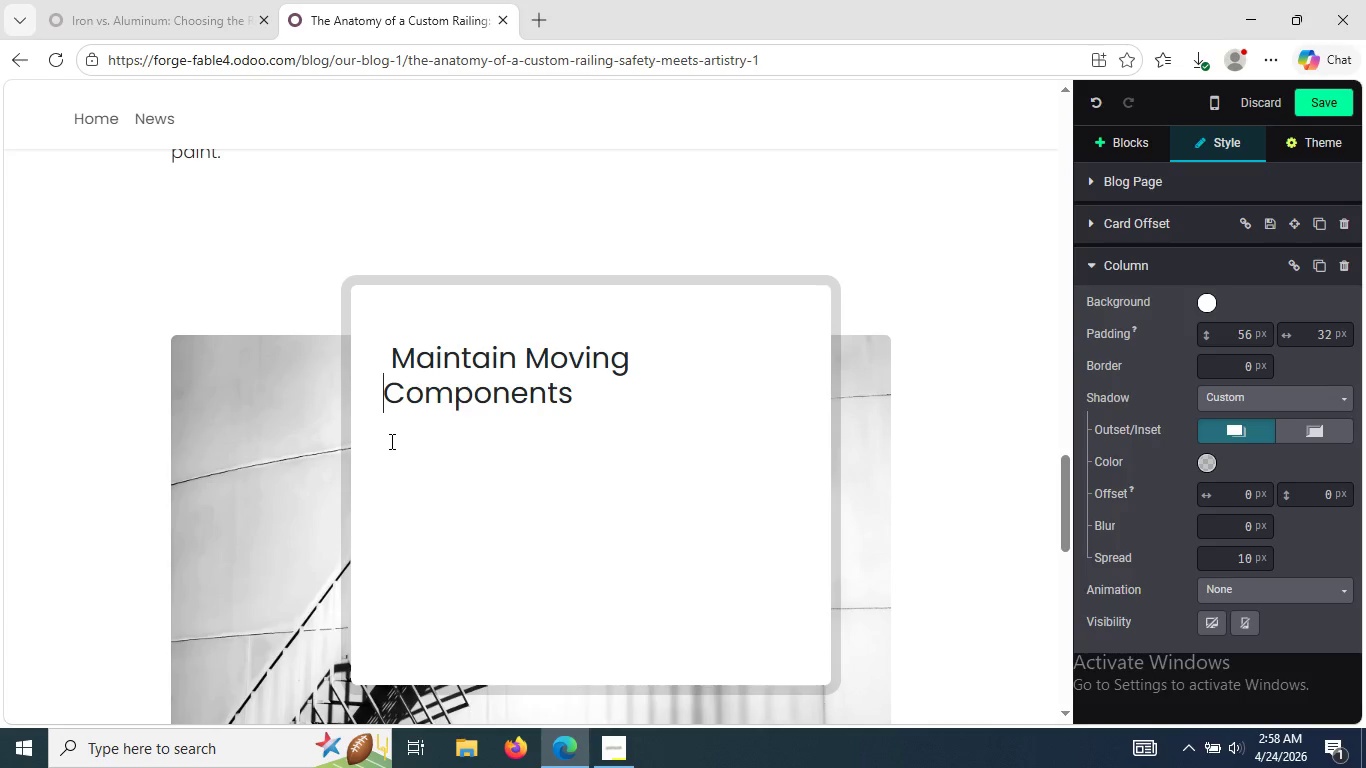 
key(ArrowDown)
 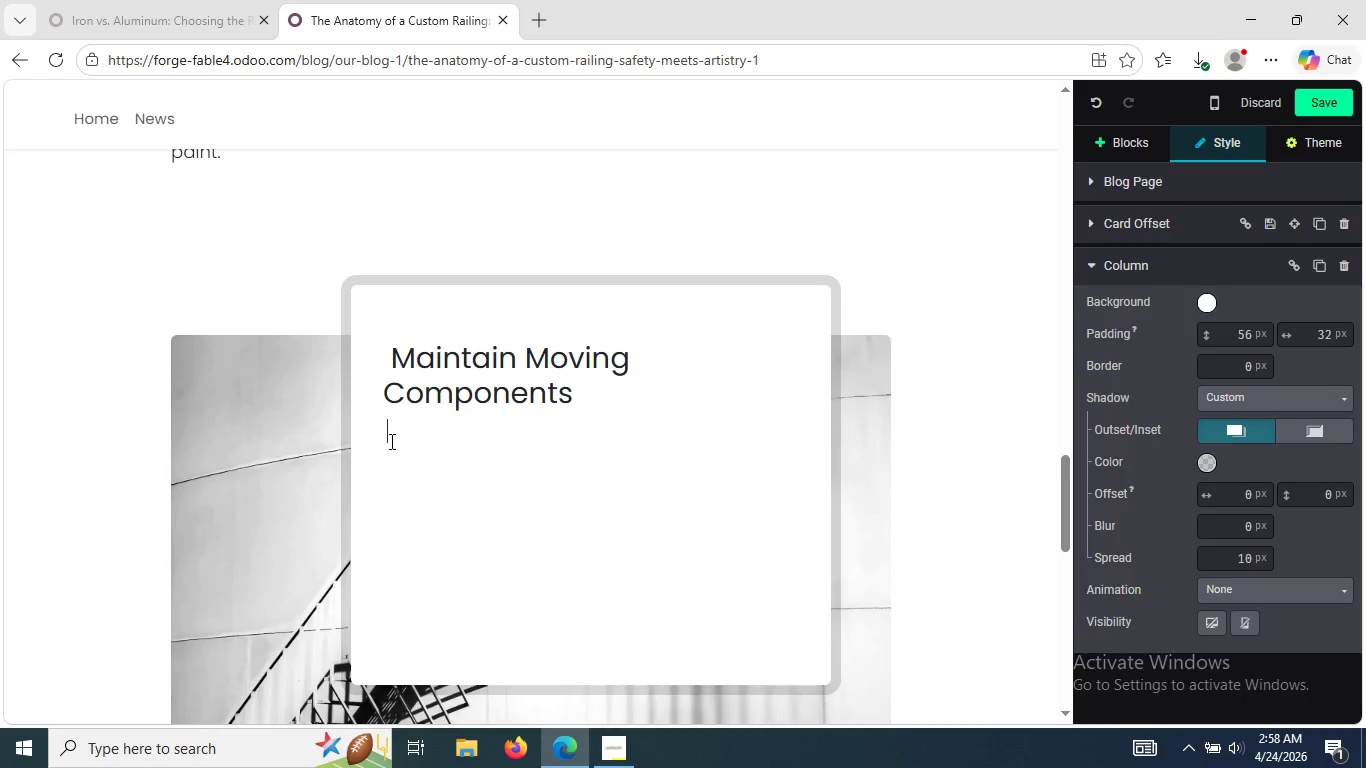 
key(ArrowDown)
 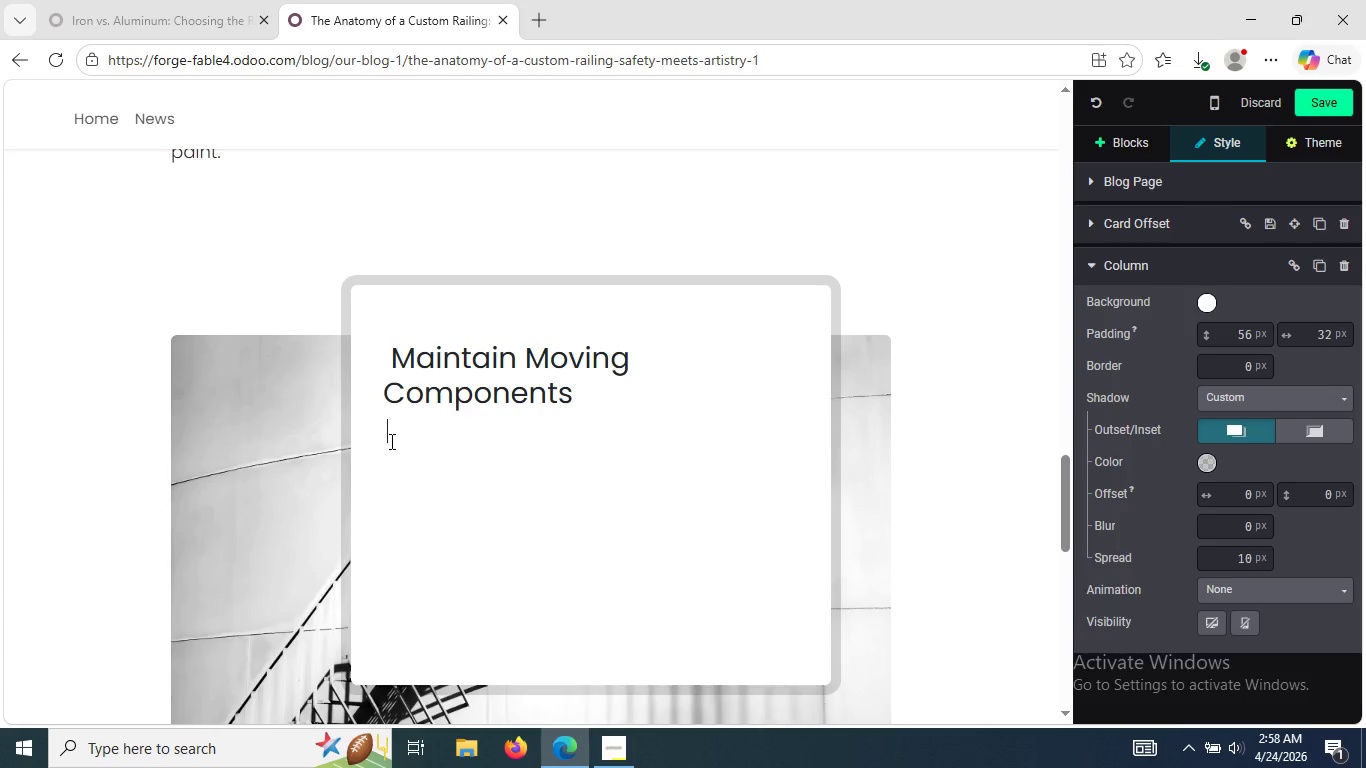 
type(Gates of driveways and hinges shy)
 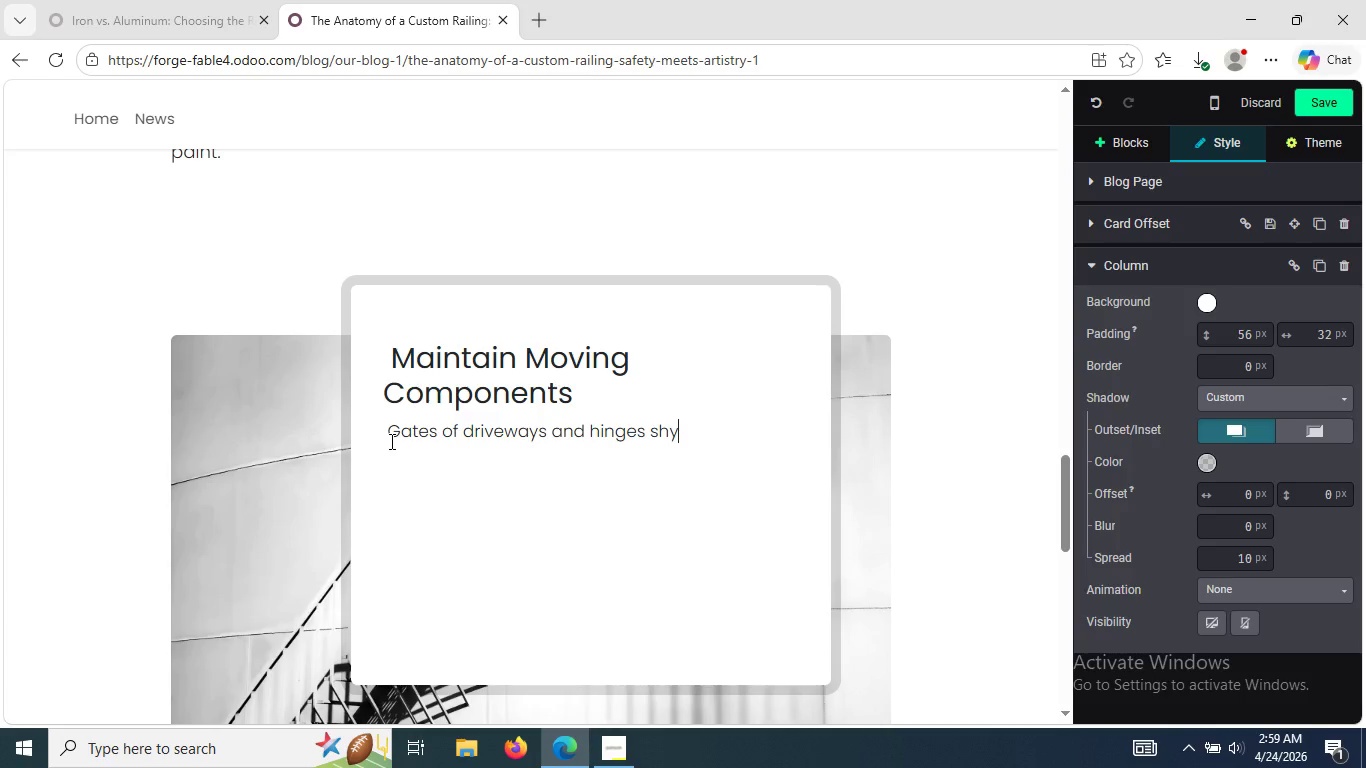 
key(Backspace)
 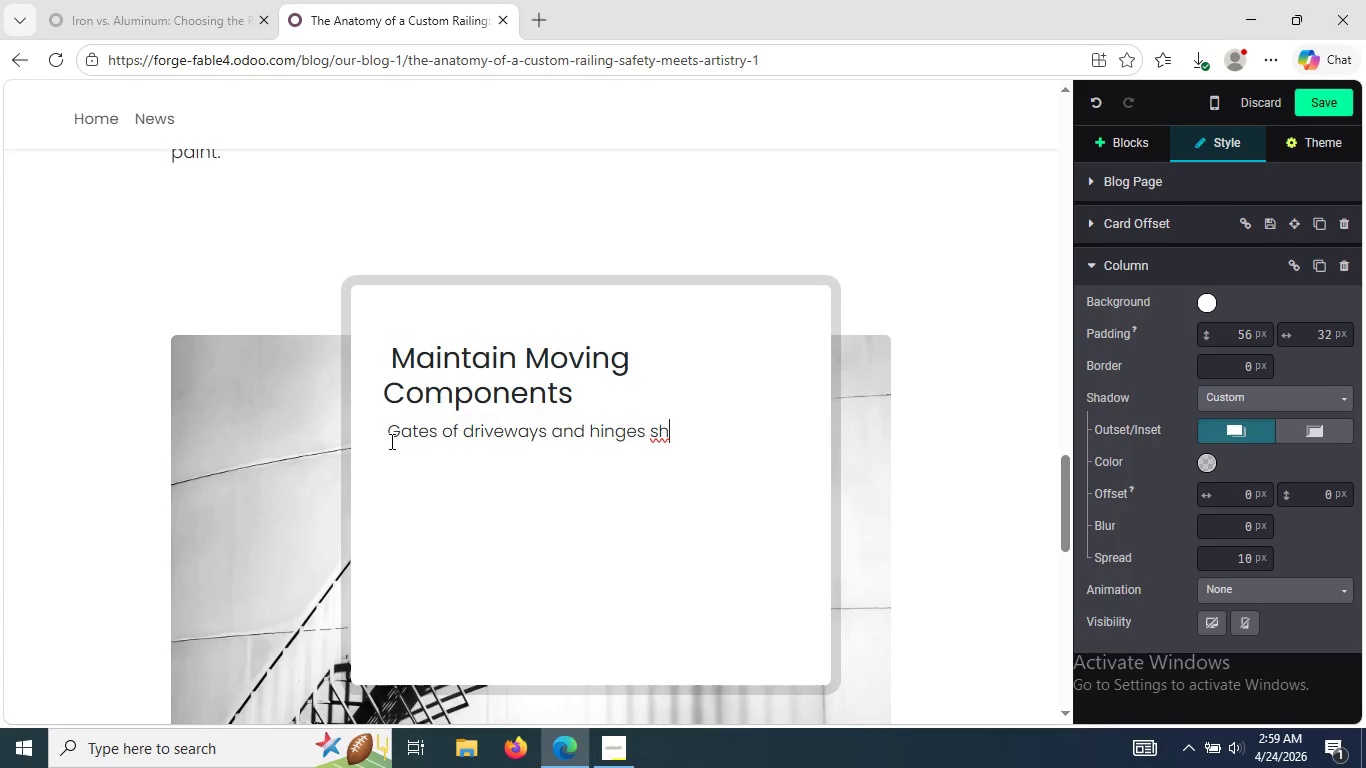 
wait(24.22)
 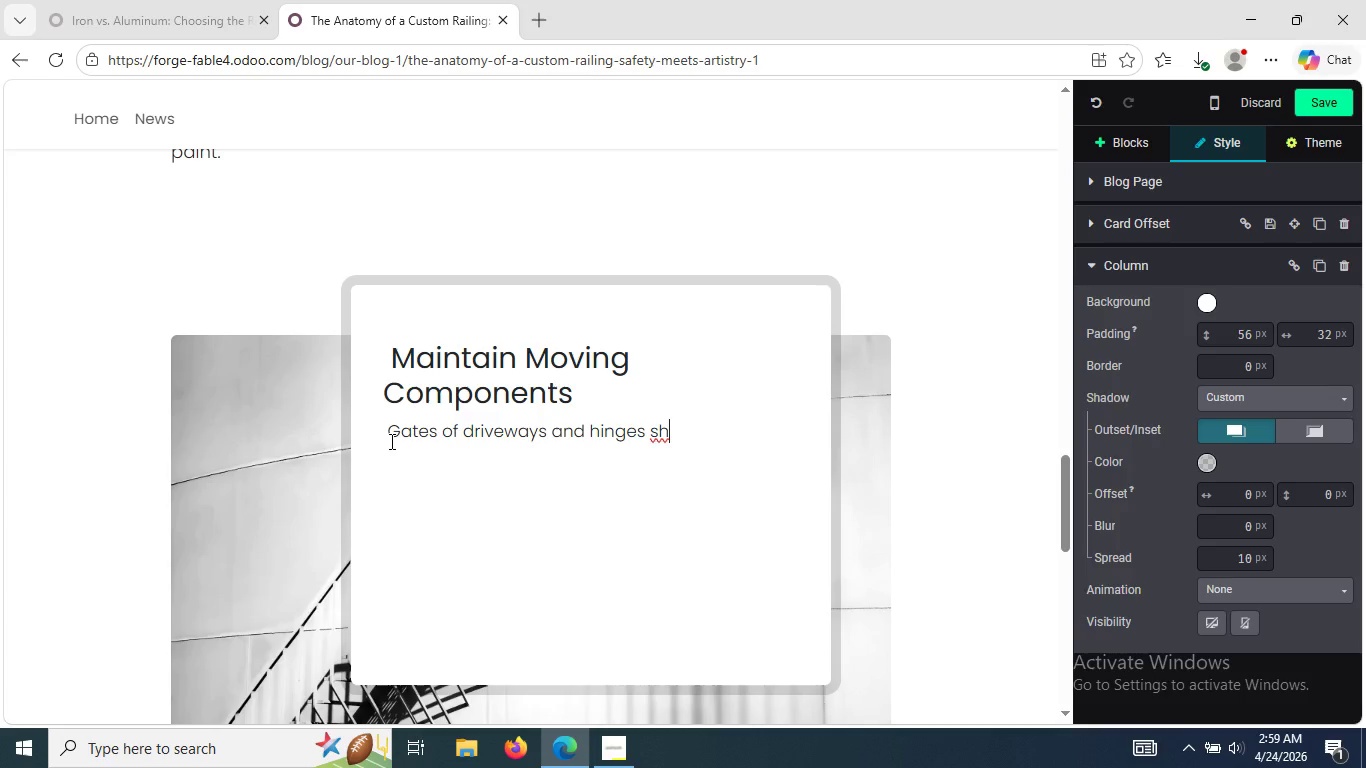 
left_click([633, 435])
 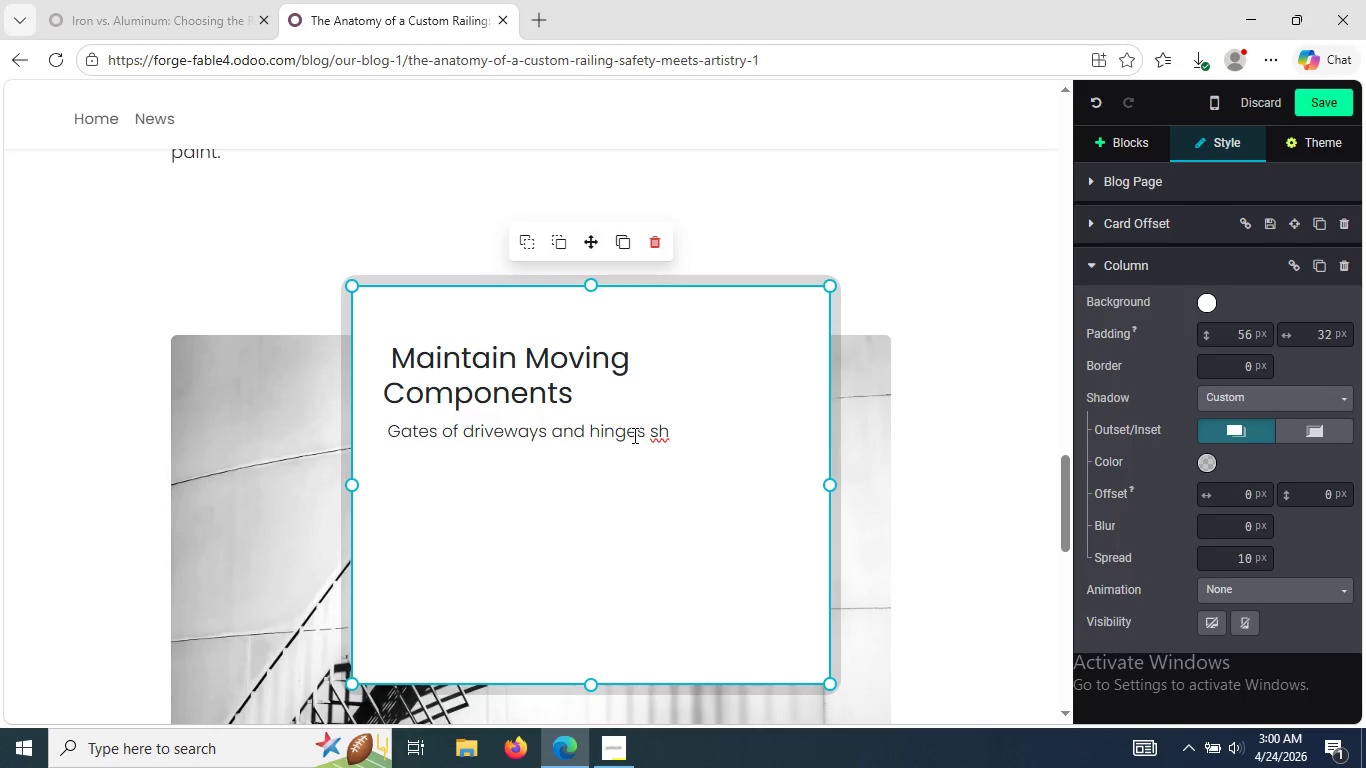 
wait(55.69)
 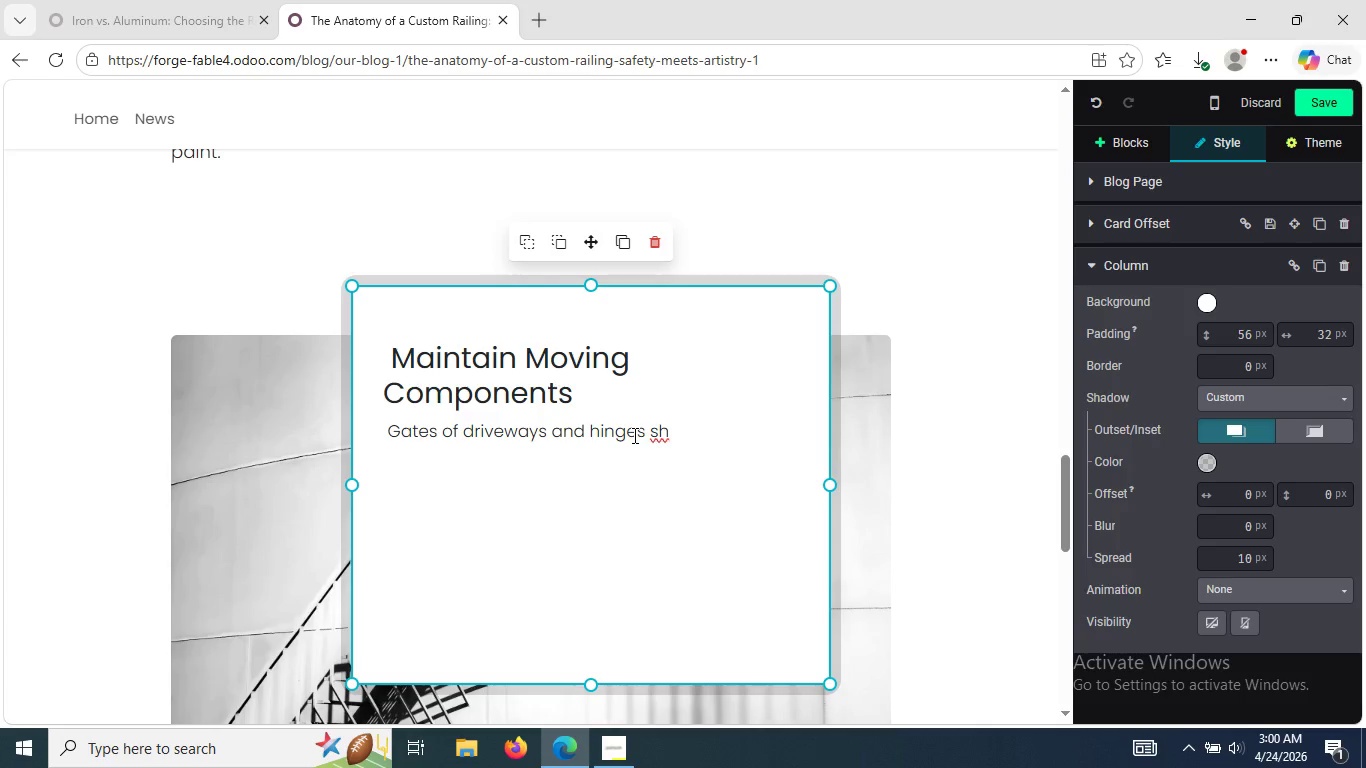 
left_click([705, 425])
 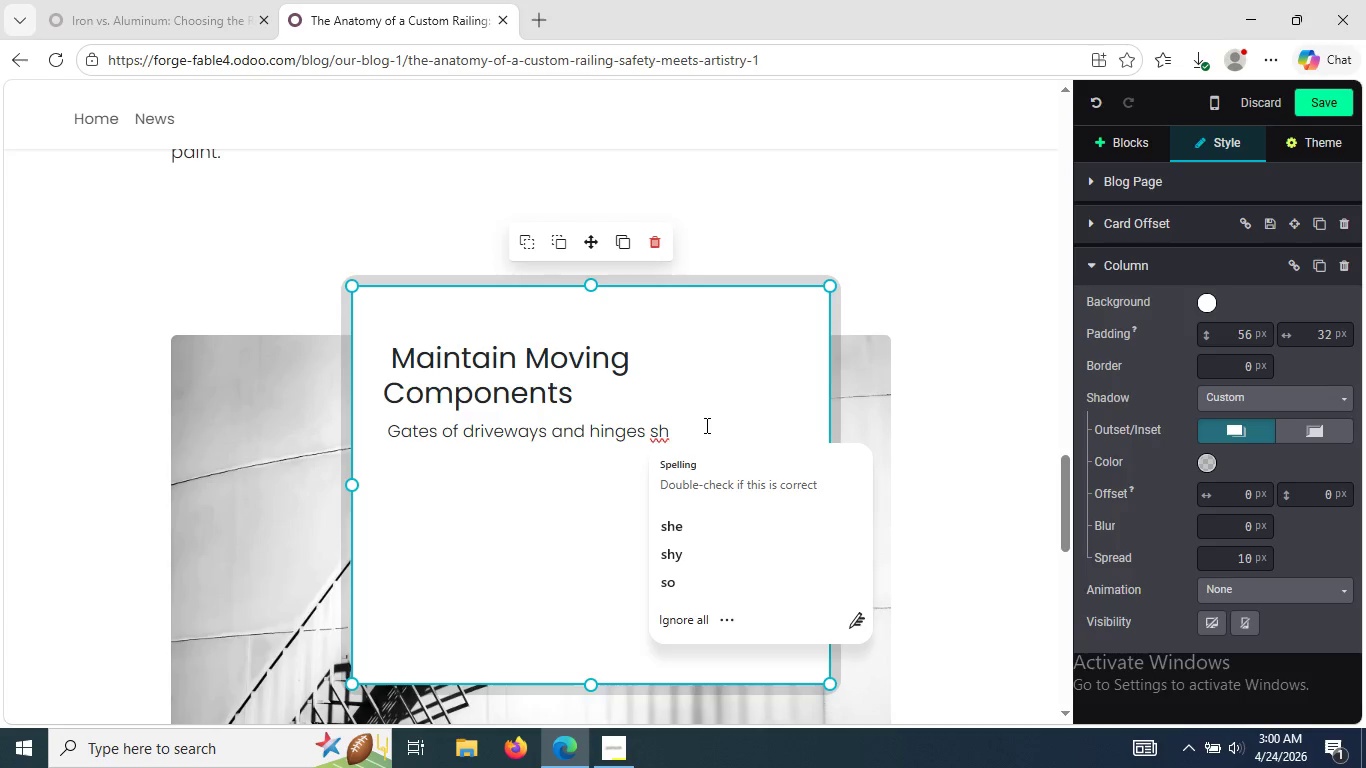 
type(ould be k)
key(Backspace)
type(l)
 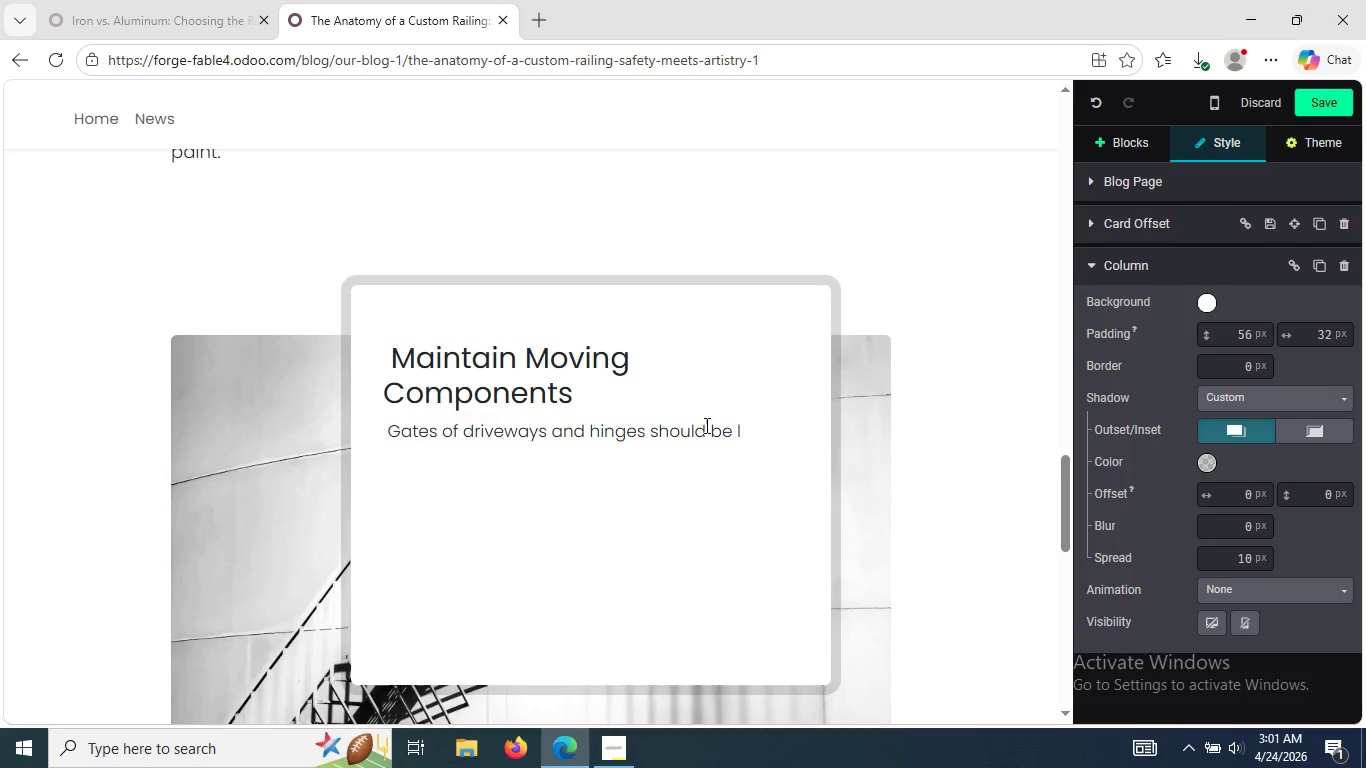 
wait(9.98)
 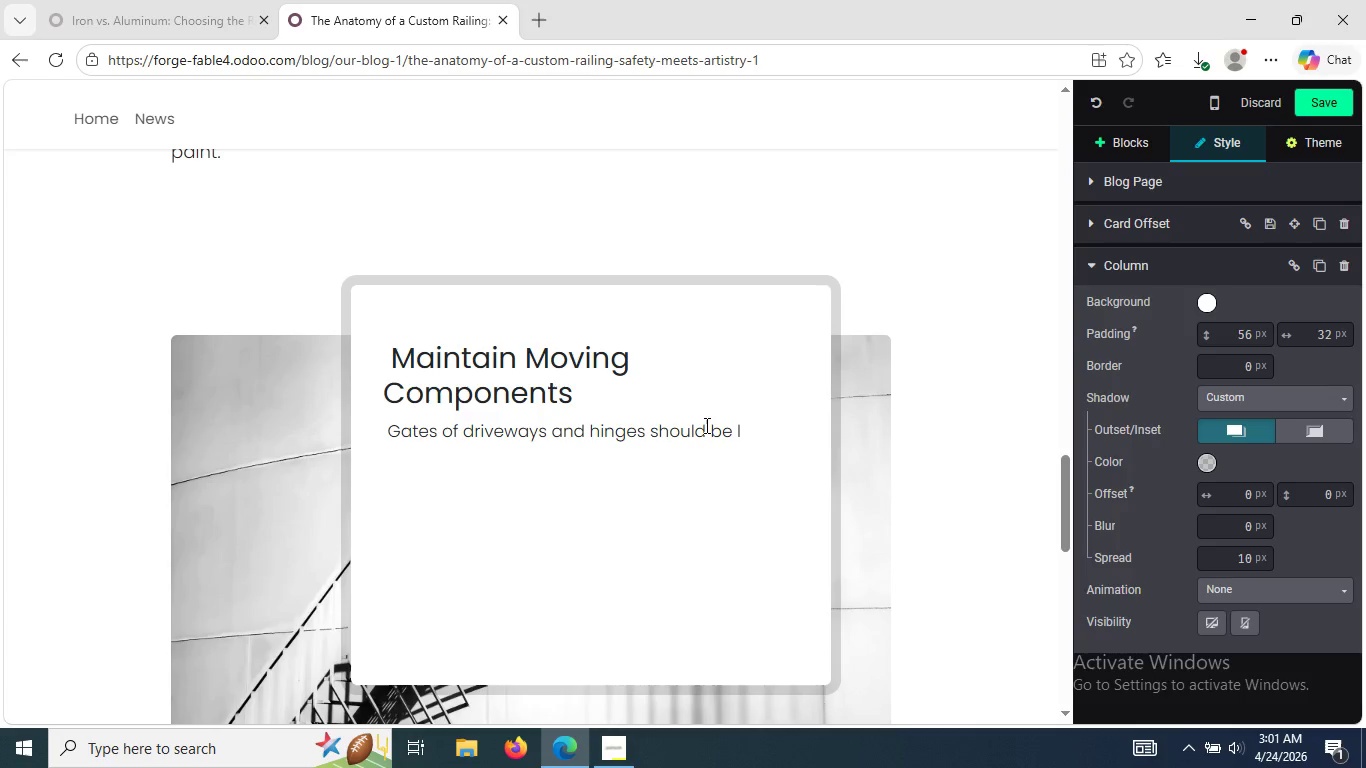 
key(Backspace)
 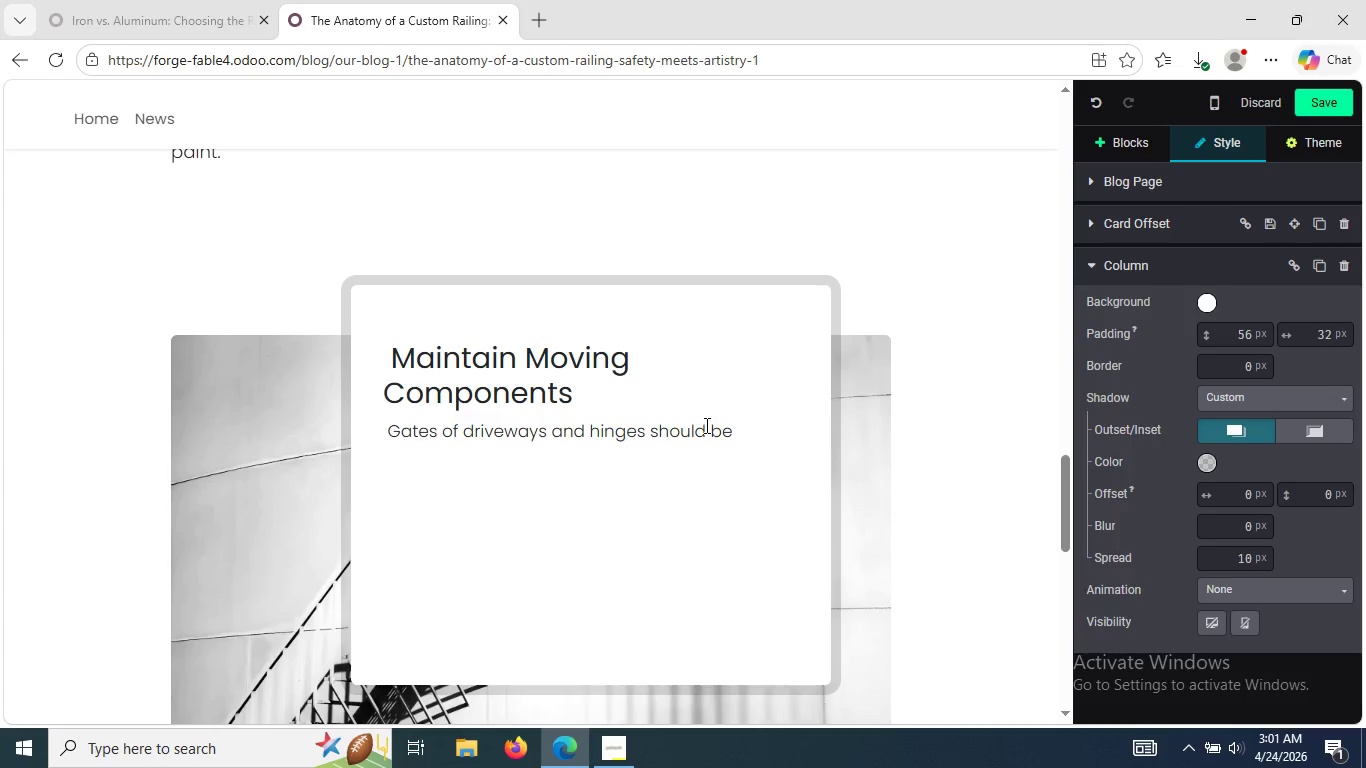 
wait(6.59)
 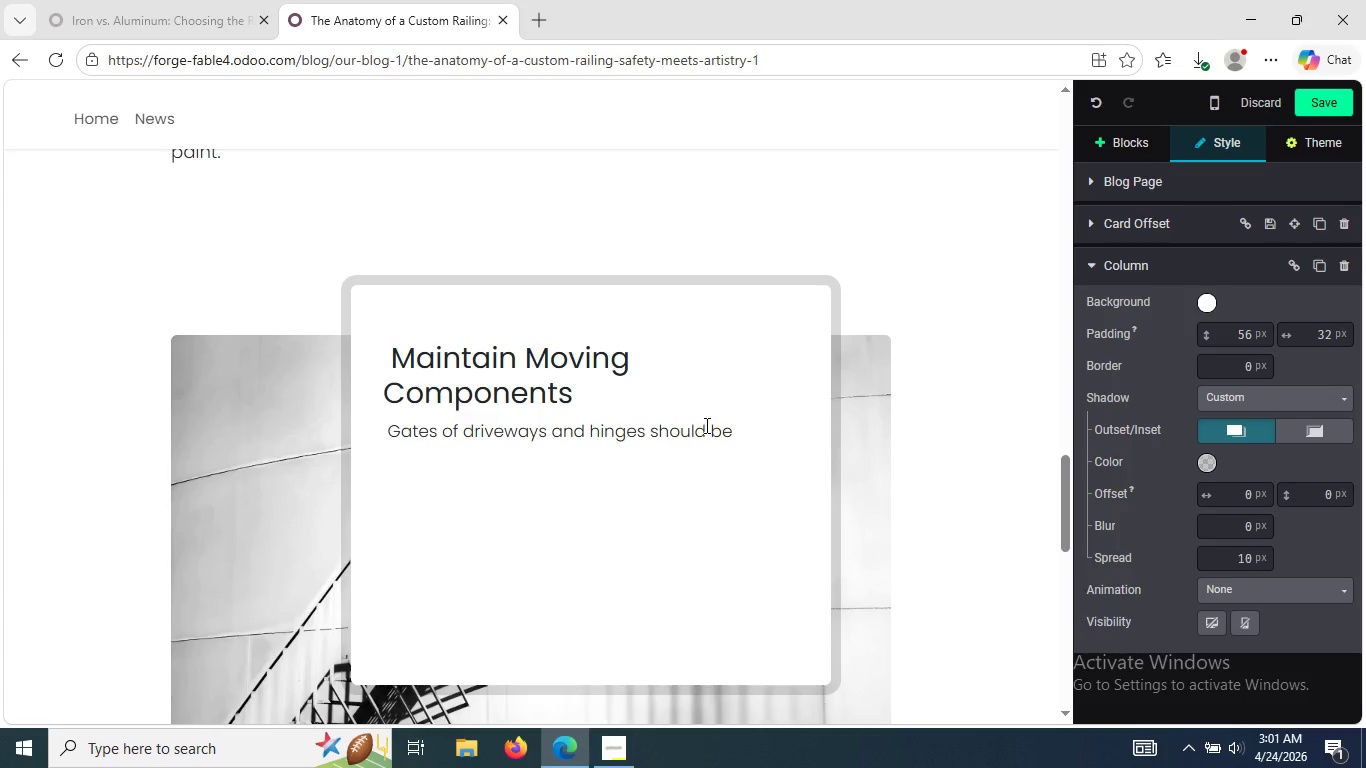 
type(lub)
 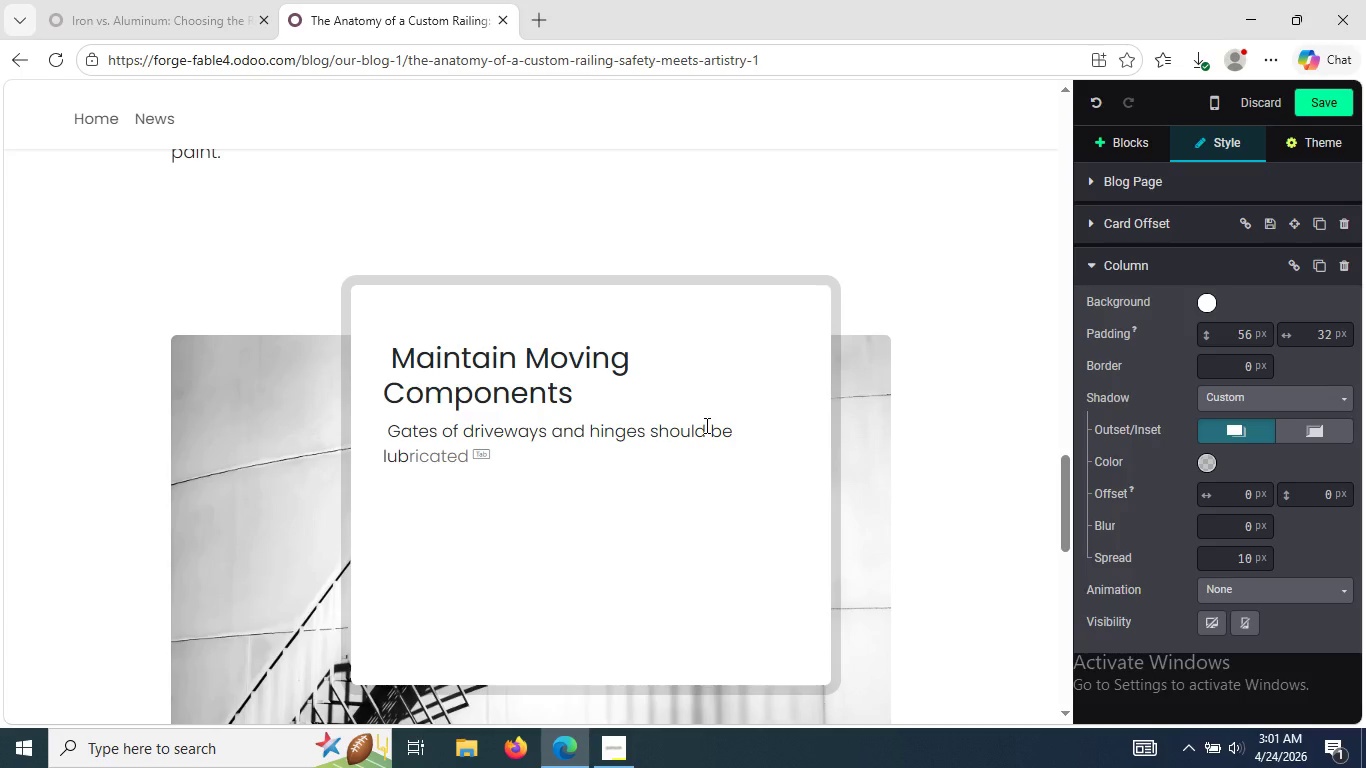 
key(Tab)
type( occasionally. T)
 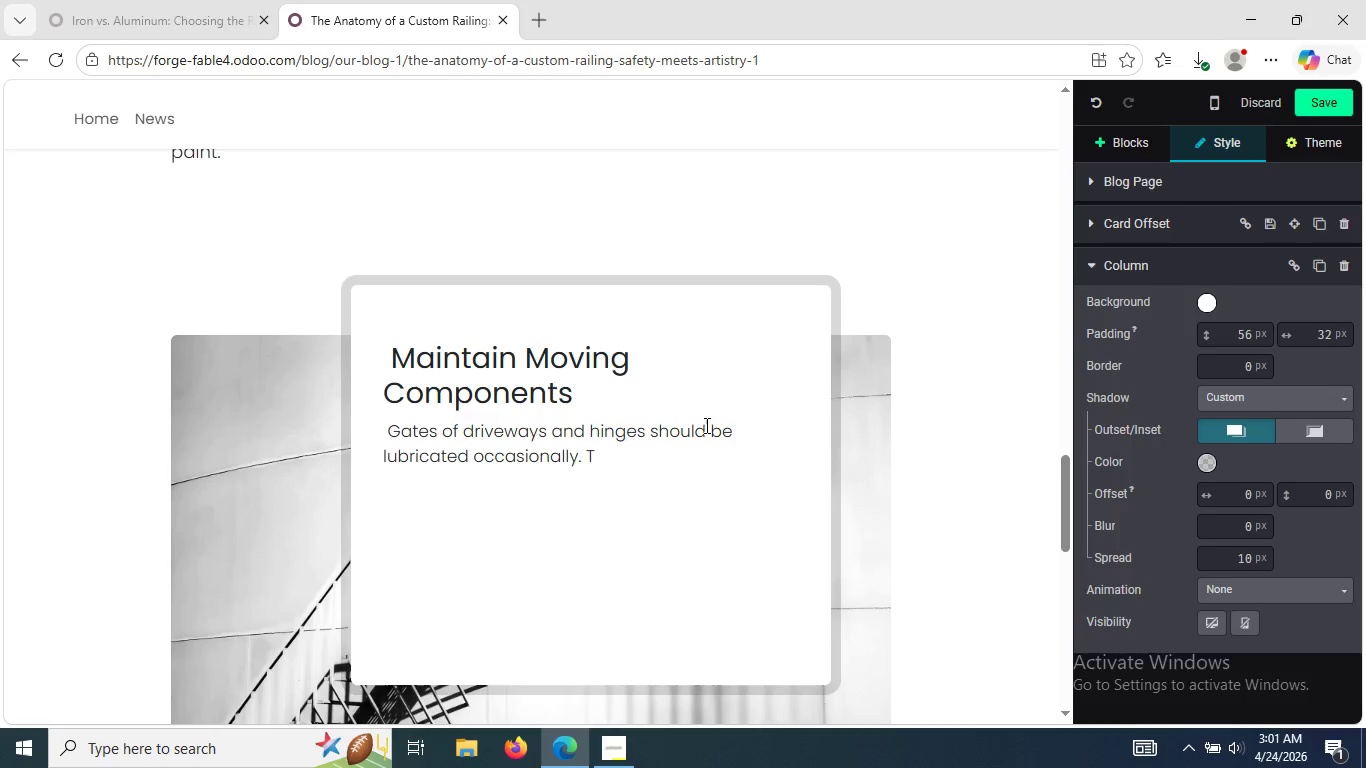 
wait(11.2)
 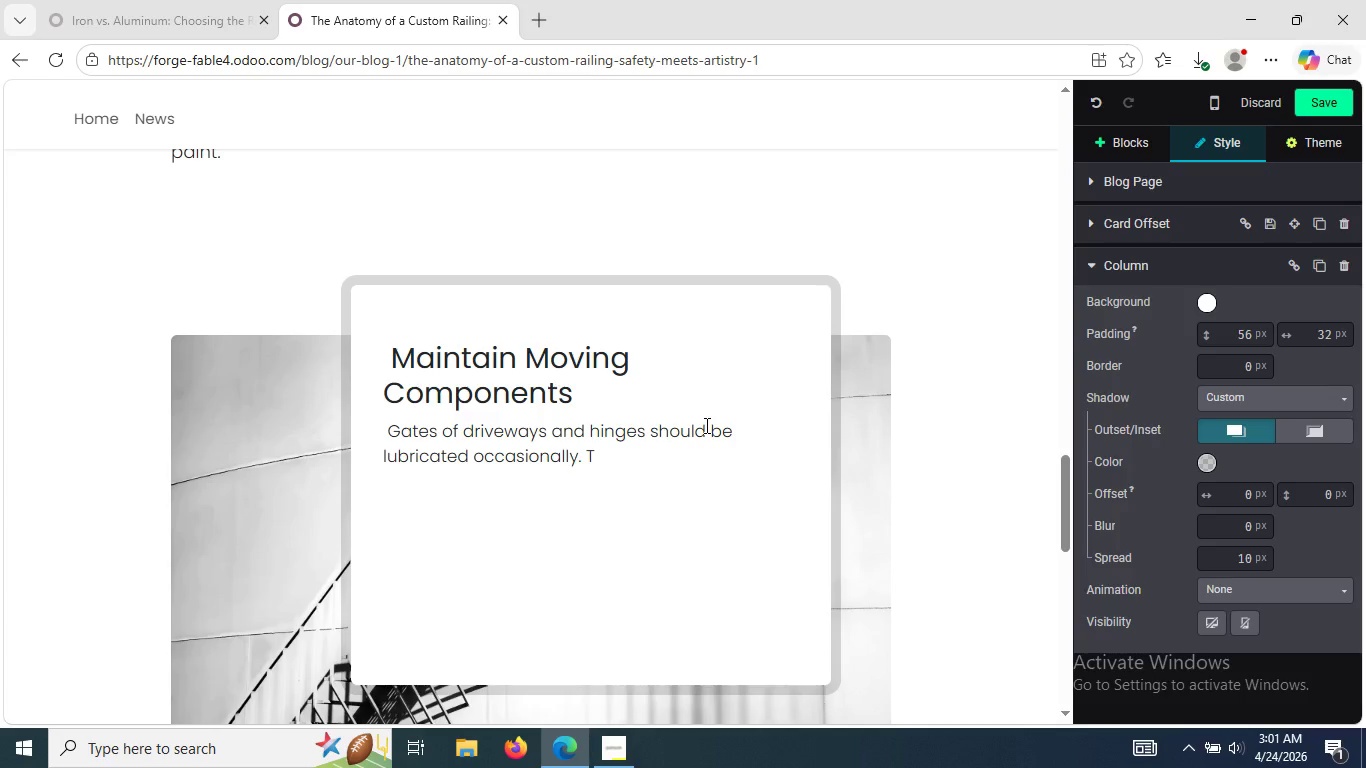 
key(Backspace)
key(Backspace)
type( Lubricate hinges )
key(Backspace)
type(, latches, and rollers to ena)
 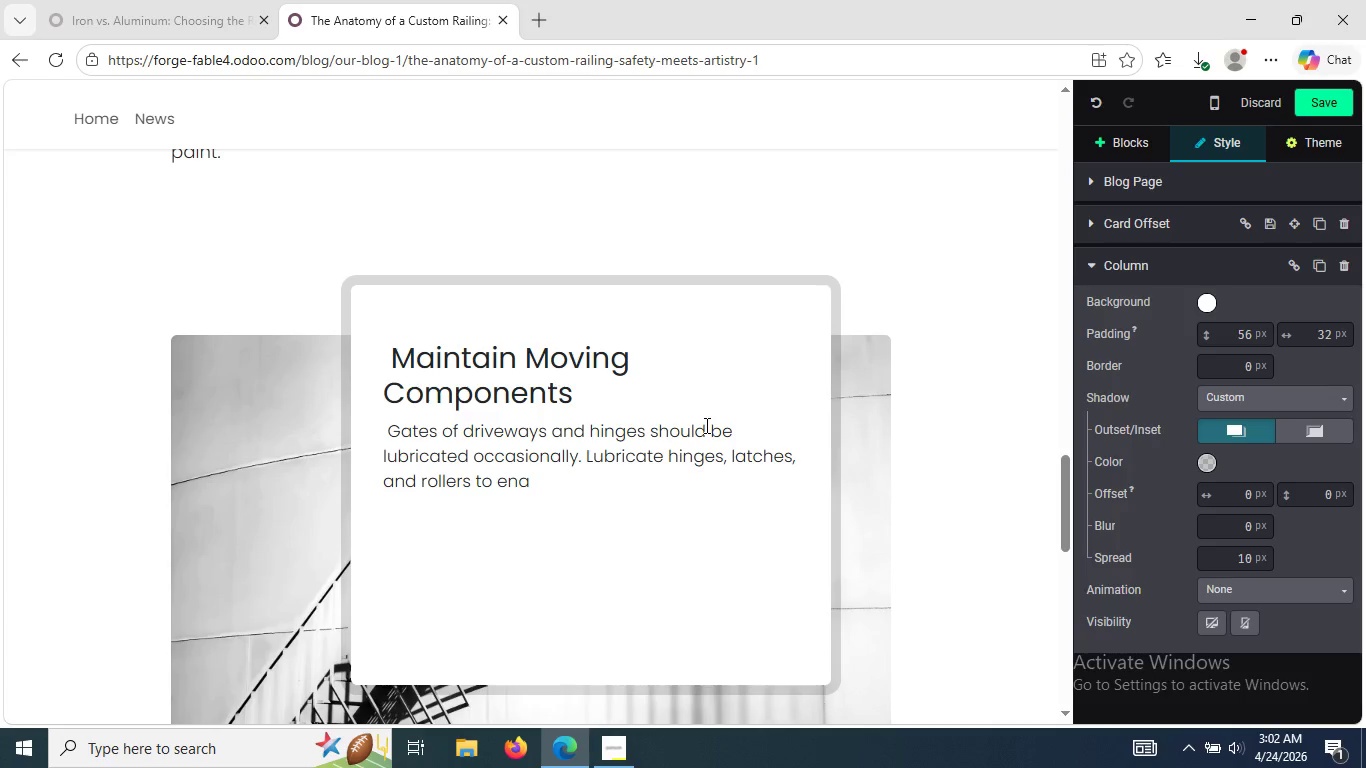 
type(ble proper fun)
key(Tab)
type(ing )
key(Backspace)
type(. This ens)
 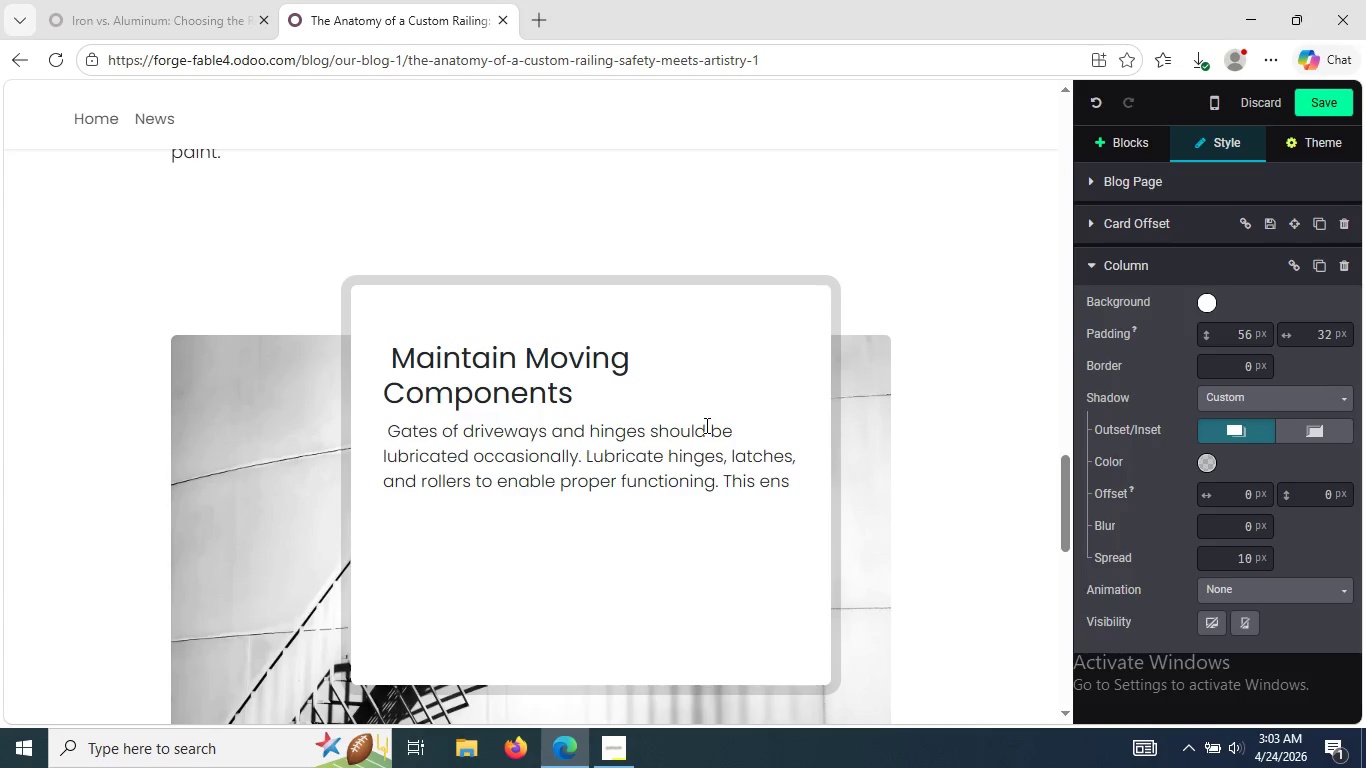 
key(U)
 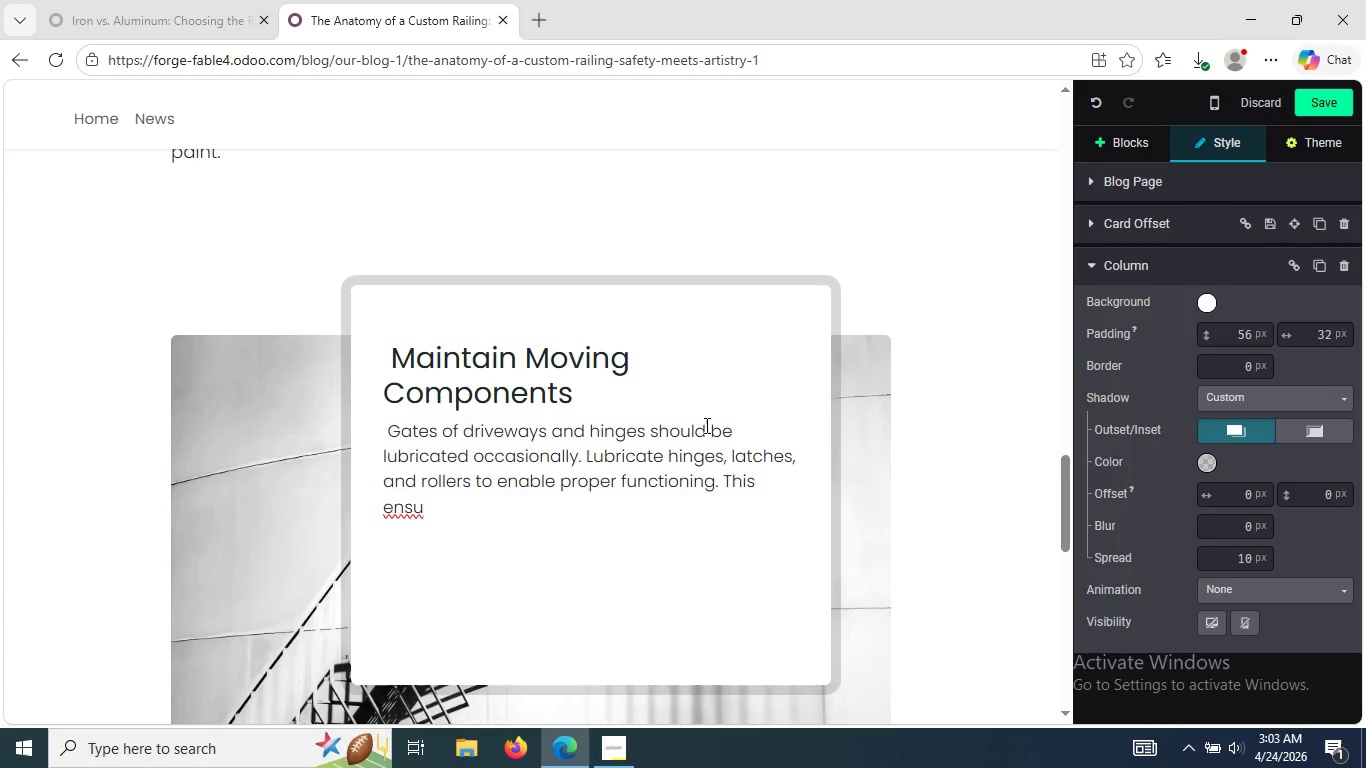 
type(res minimal mecg)
key(Backspace)
type(h)
 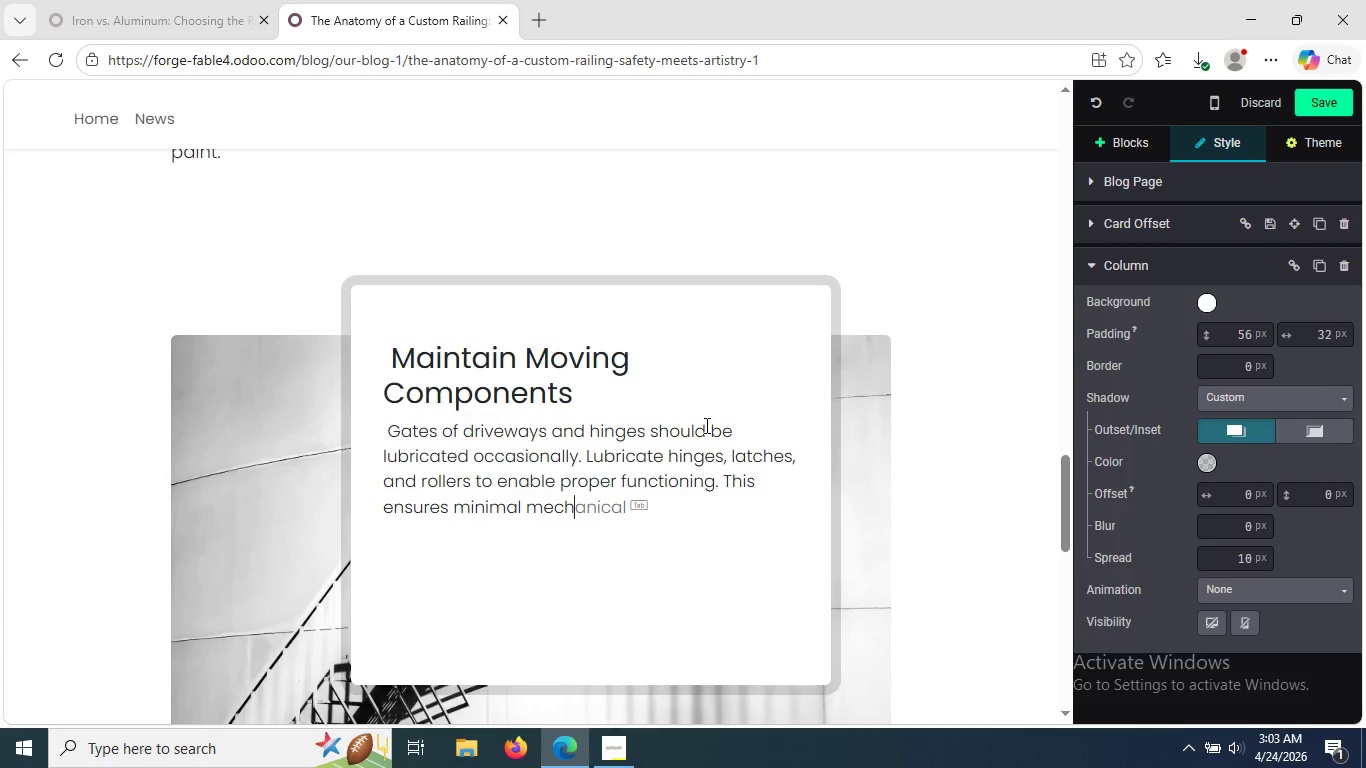 
key(Tab)
type( strs)
key(Backspace)
type(ess and protects automa)
 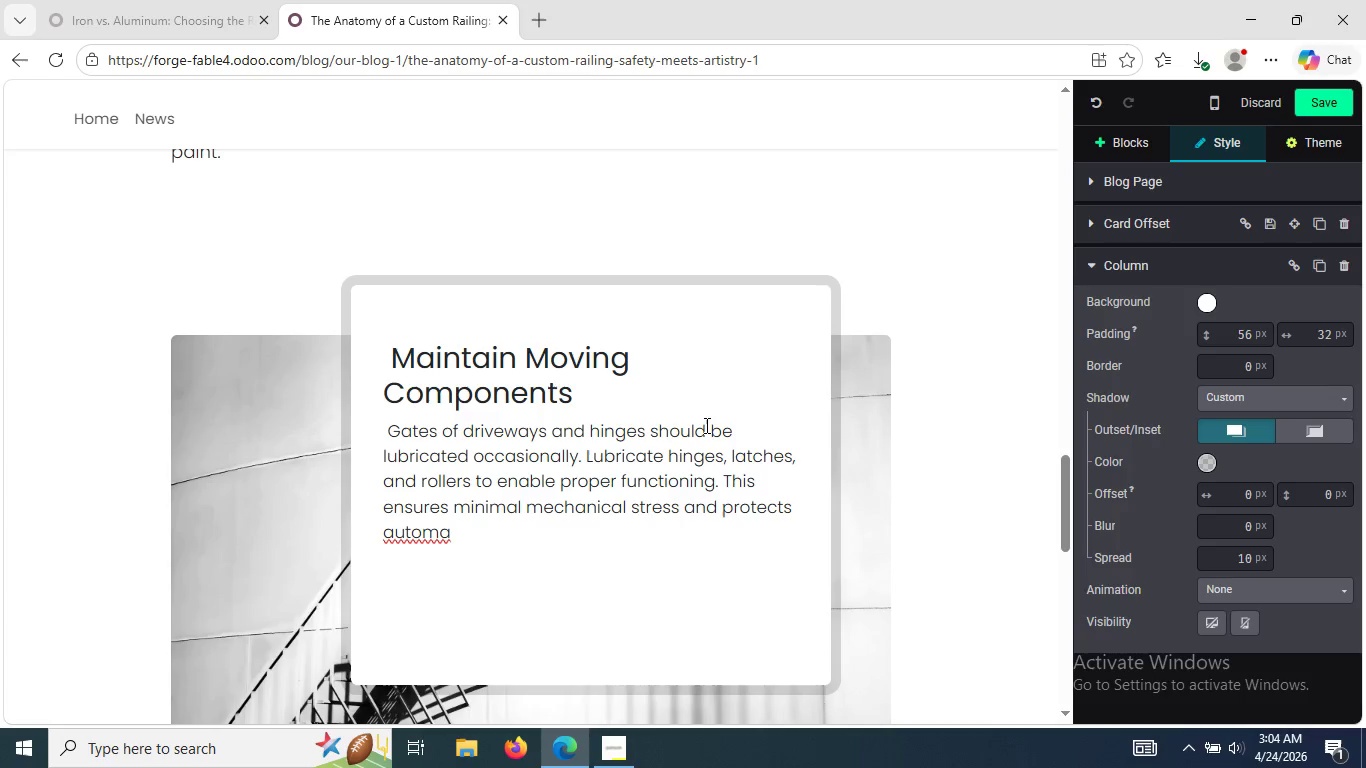 
type(tic mechan)
 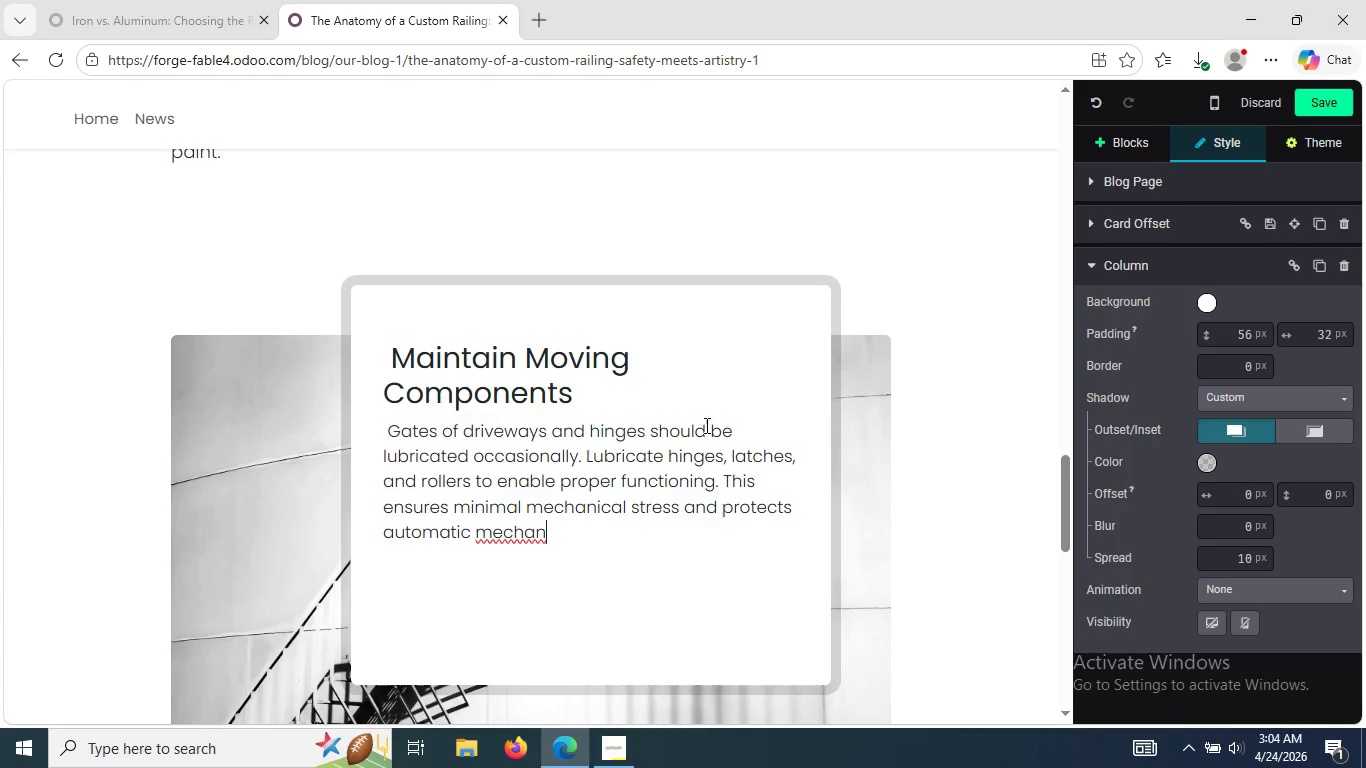 
type(is)
 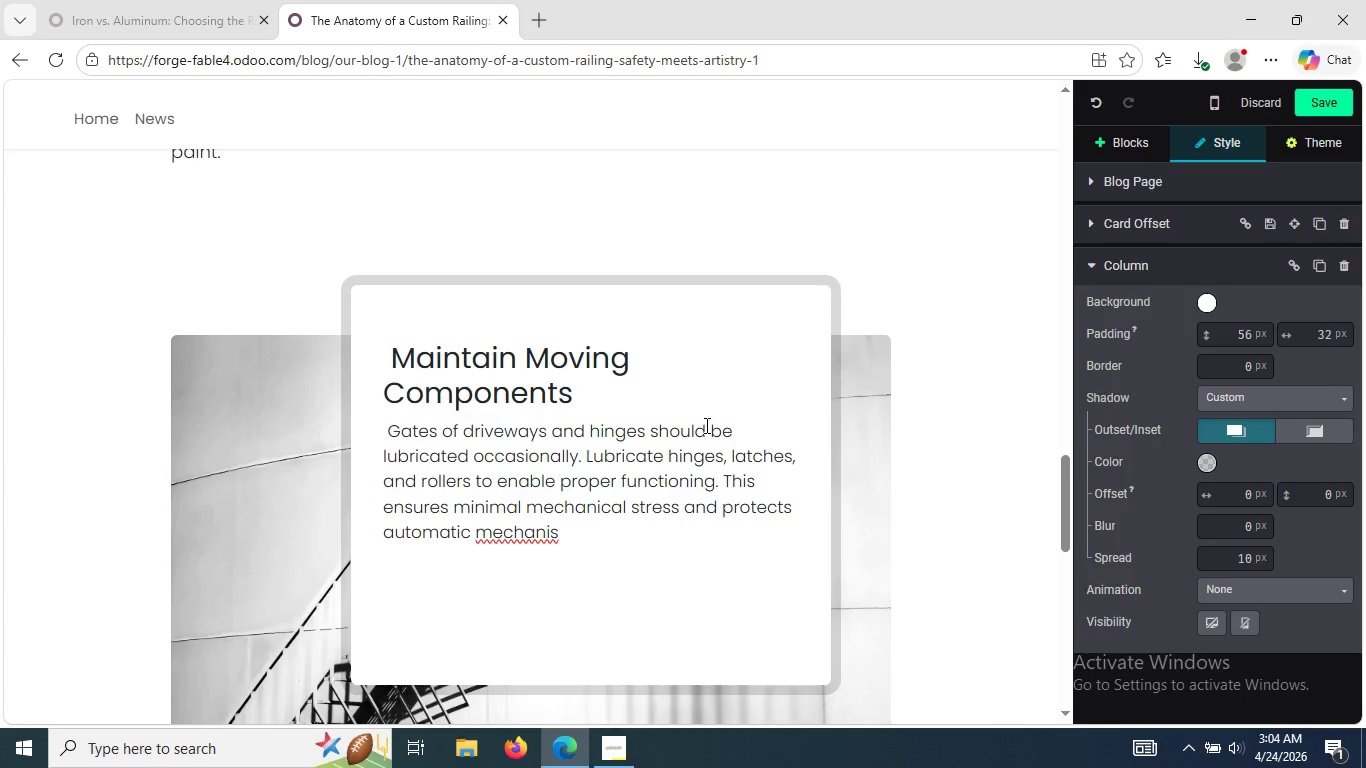 
type(ms )
key(Backspace)
 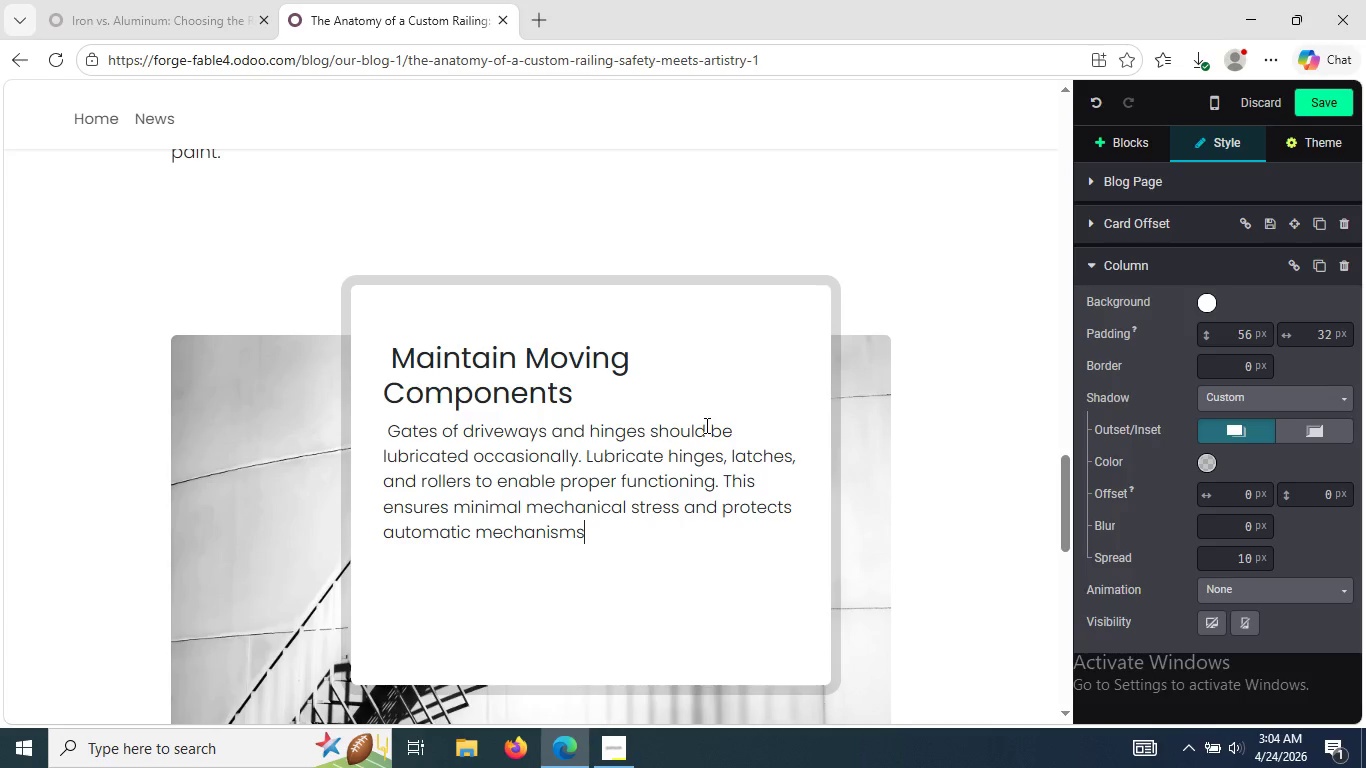 
key(Period)
 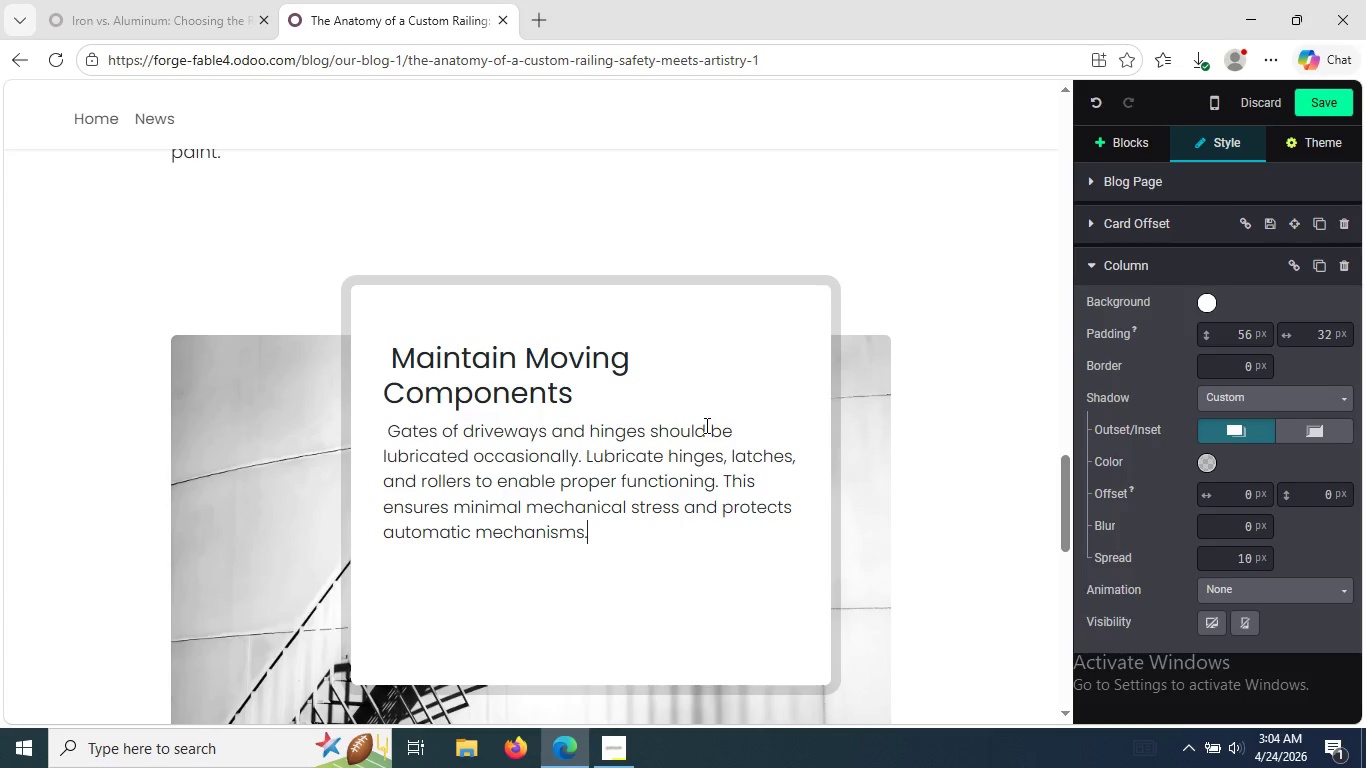 
key(Enter)
 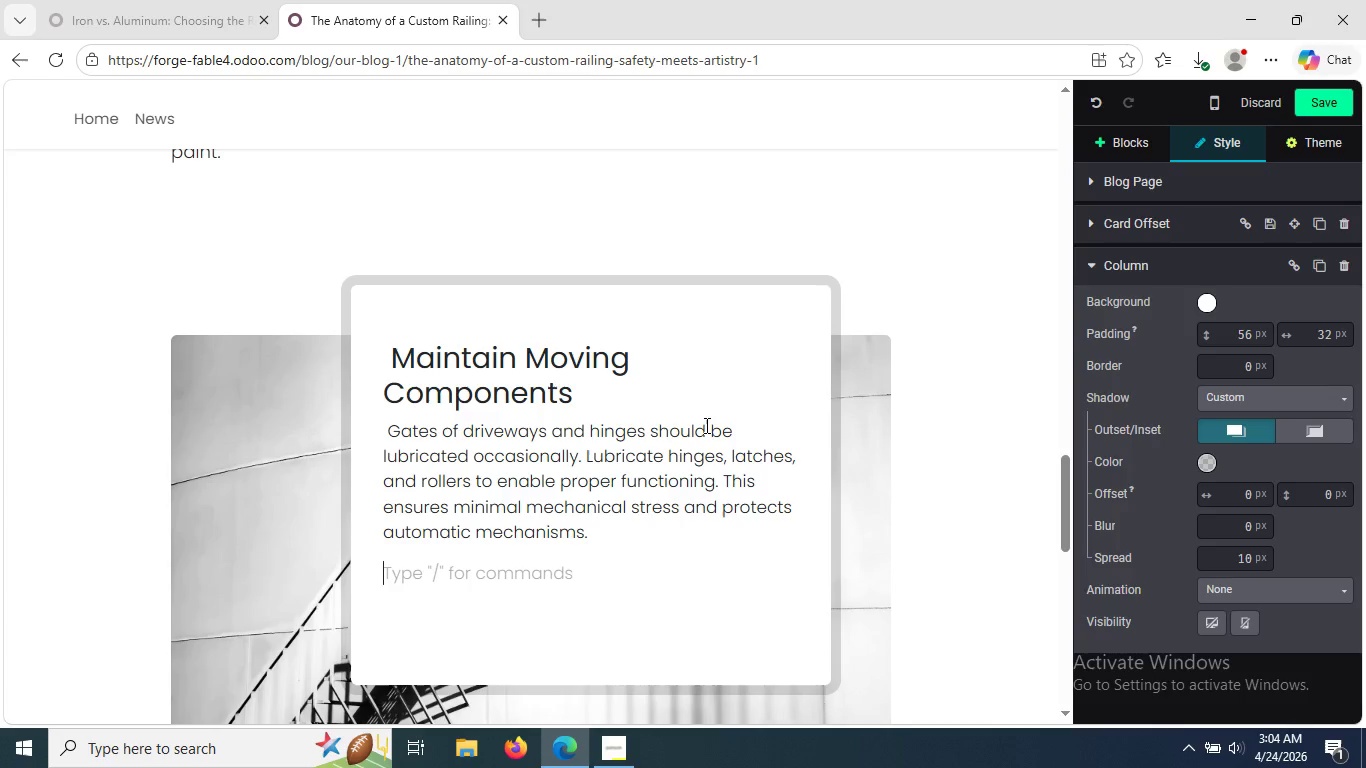 
type(Inspect hardware regu)
 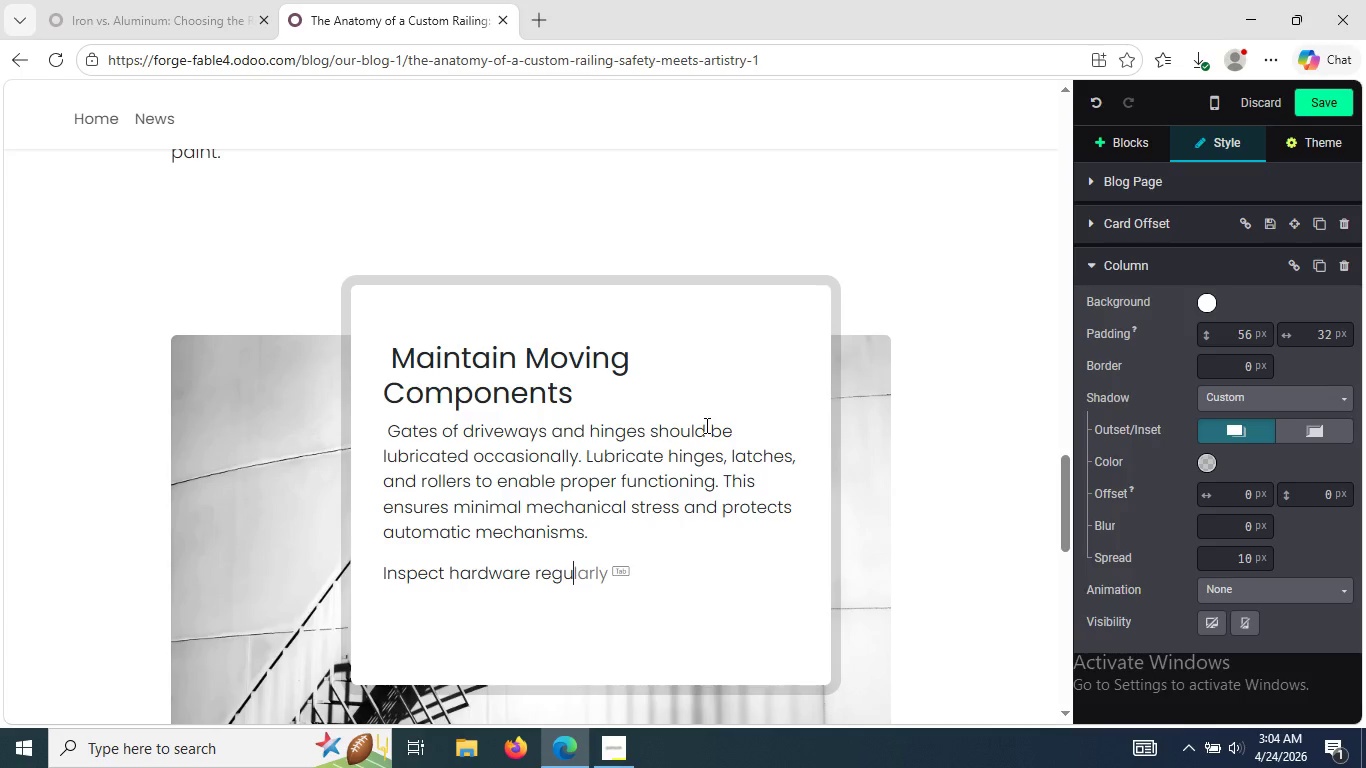 
key(Tab)
type( for )
 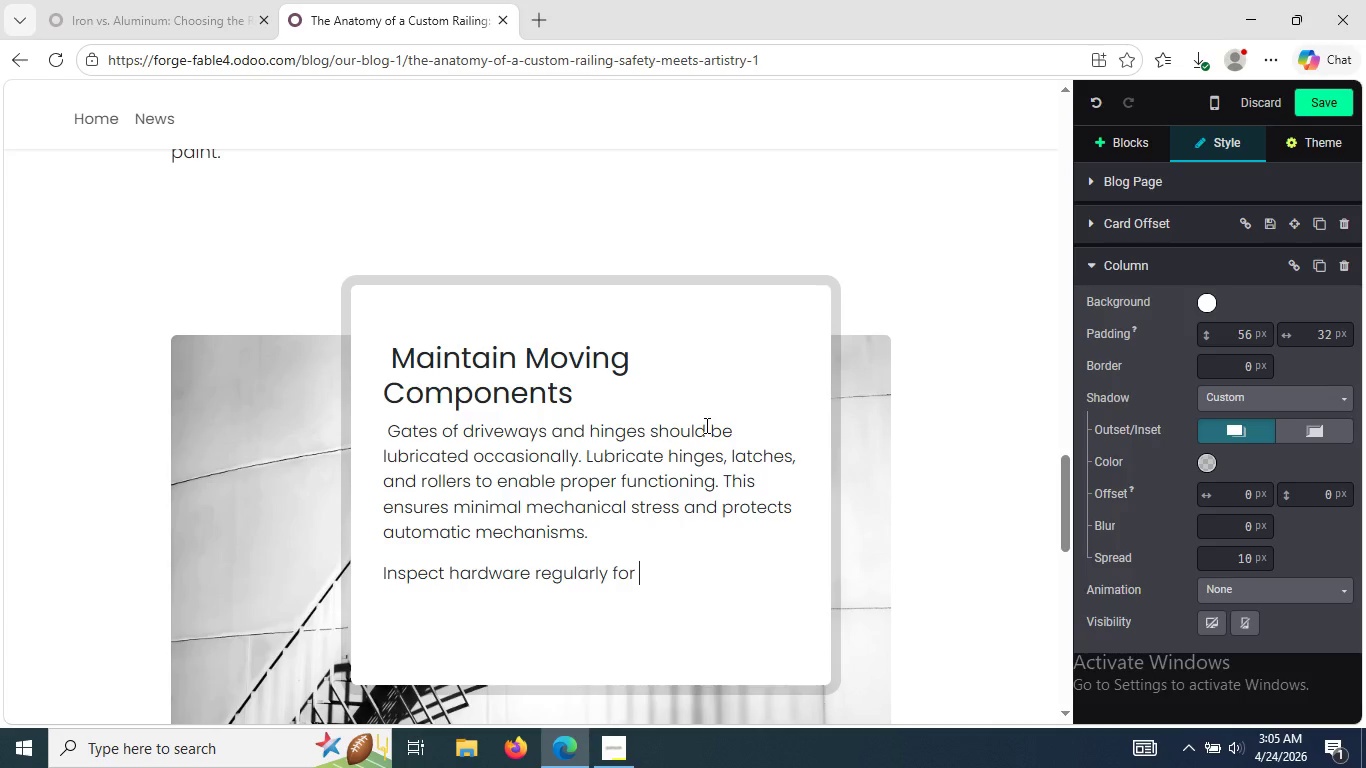 
type(tightn)
key(Tab)
type( p)
key(Backspace)
type(of )
 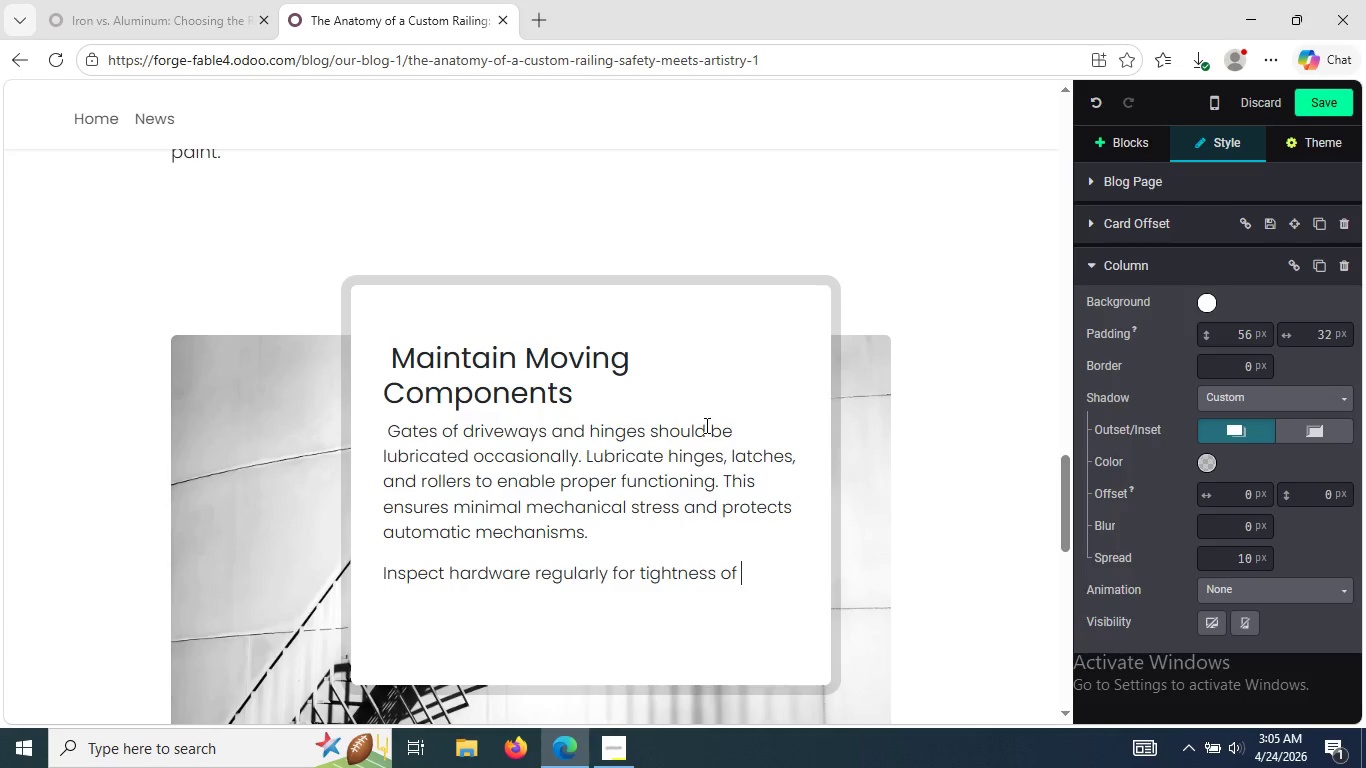 
wait(5.62)
 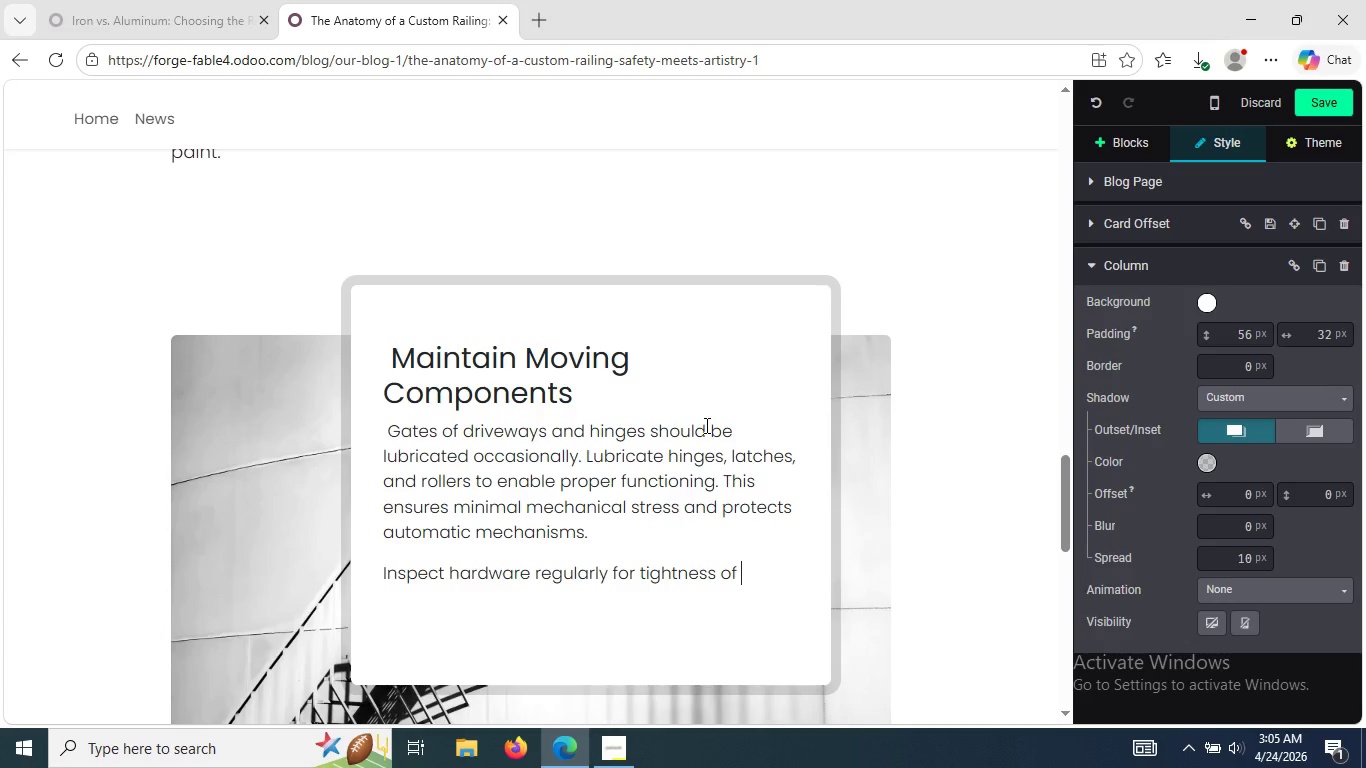 
type(nuts and bolts. Loosening may lead to malfunctioning )
 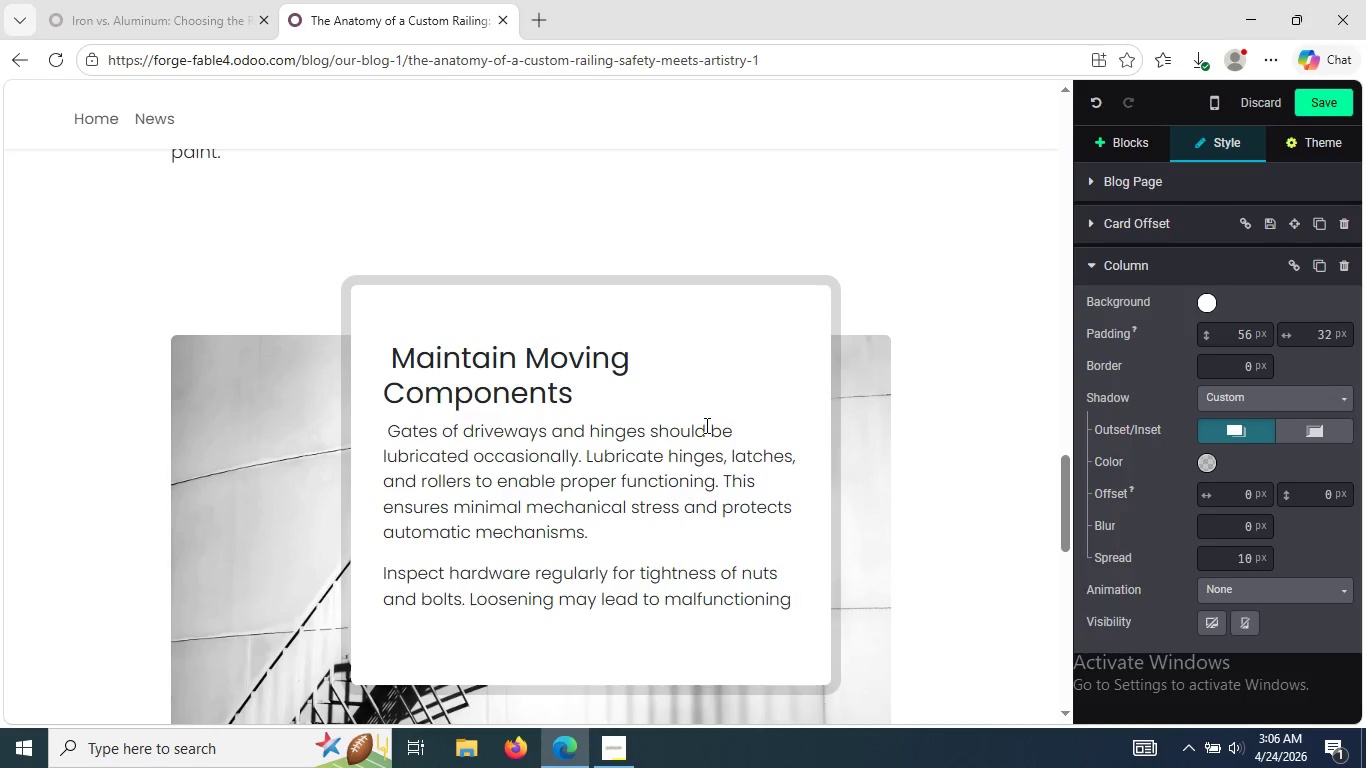 
wait(5.52)
 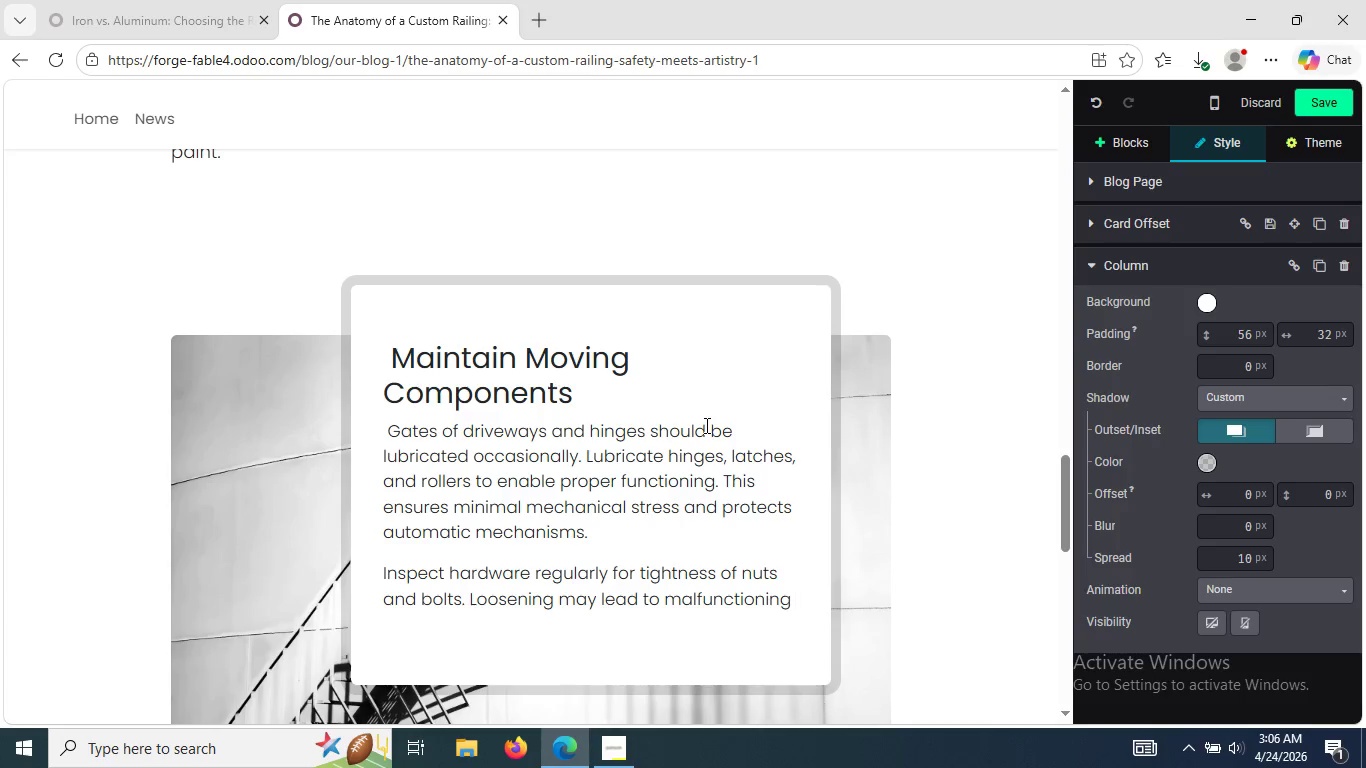 
type(of the system )
 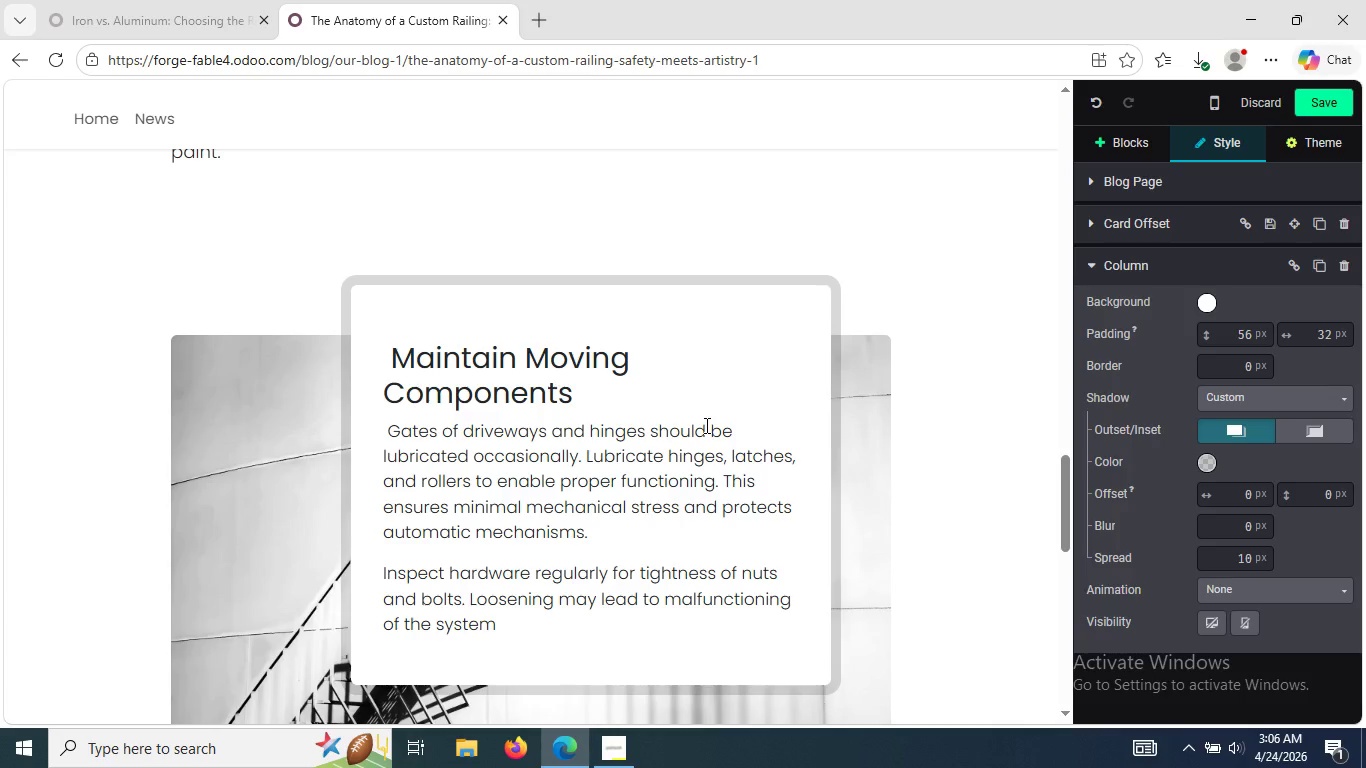 
key(ArrowLeft)
 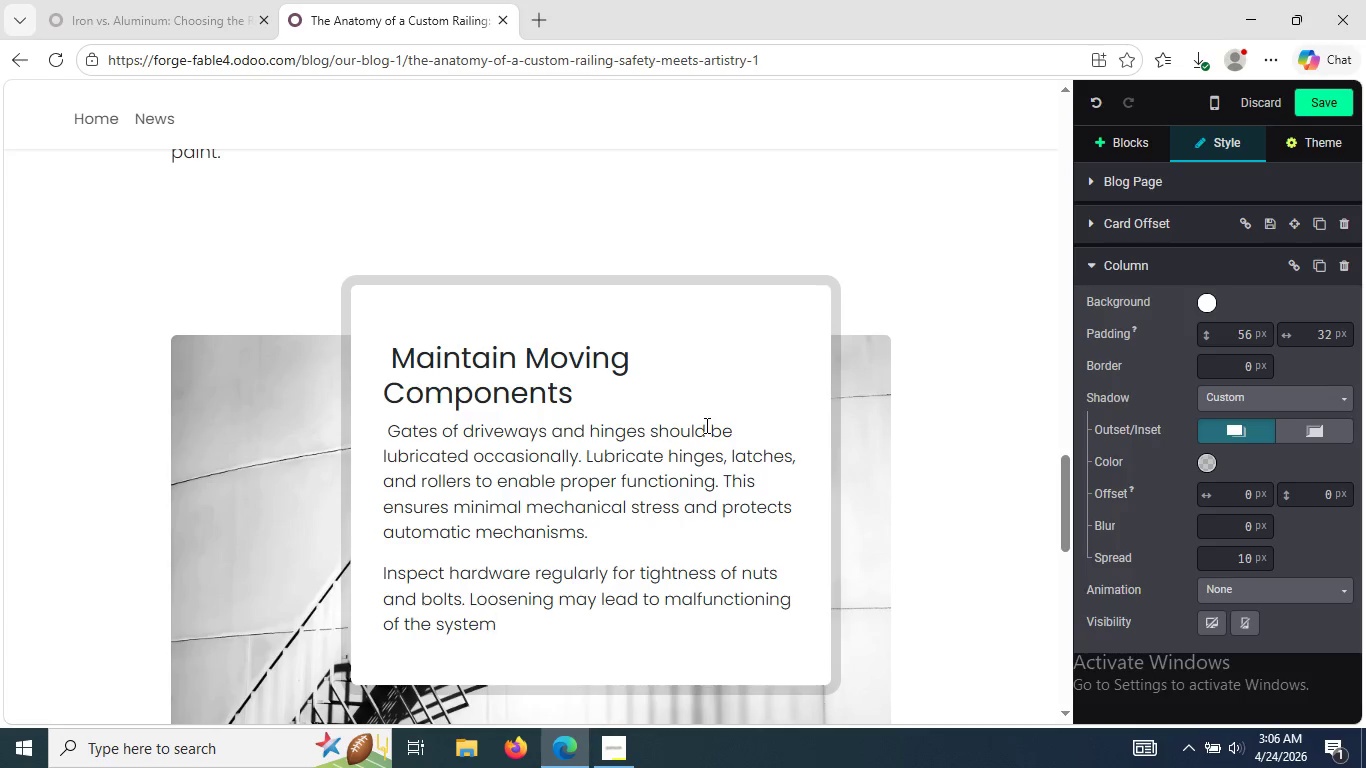 
key(ArrowRight)
 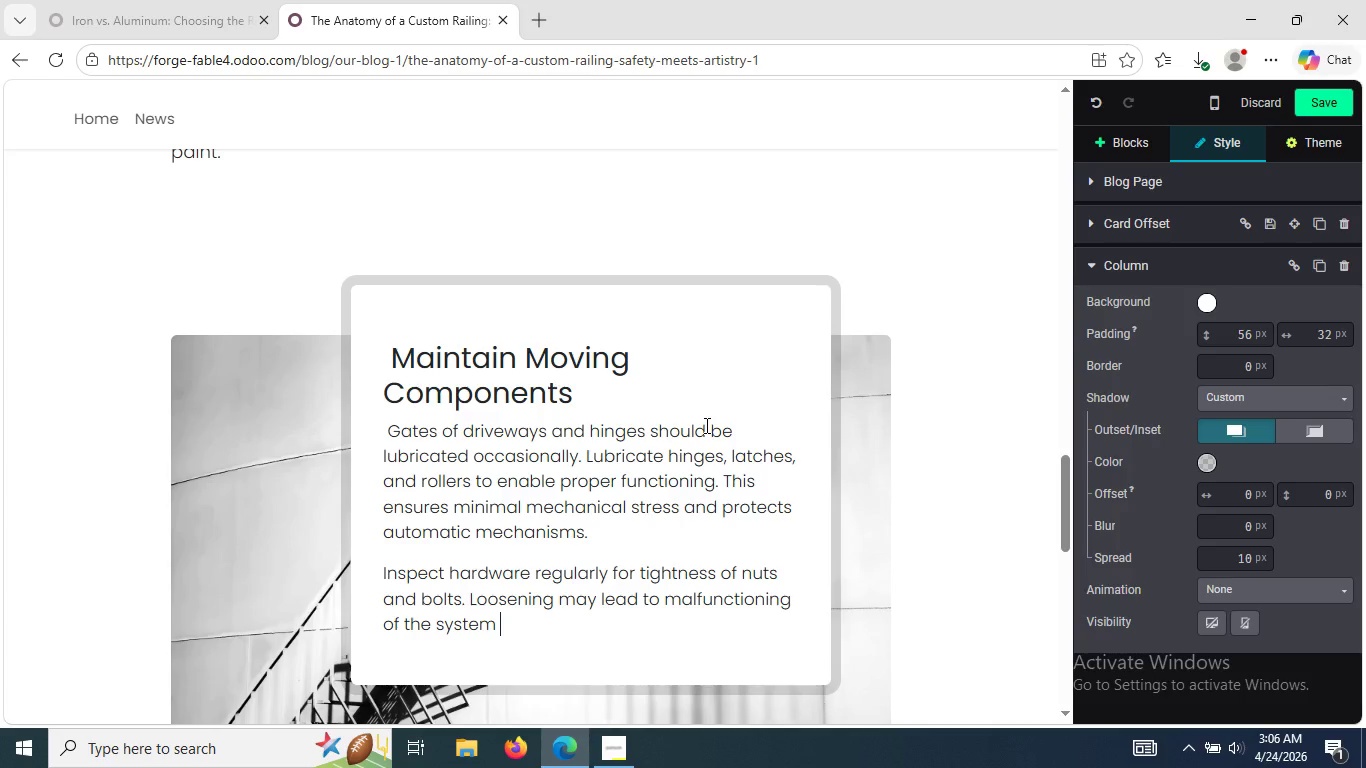 
wait(12.75)
 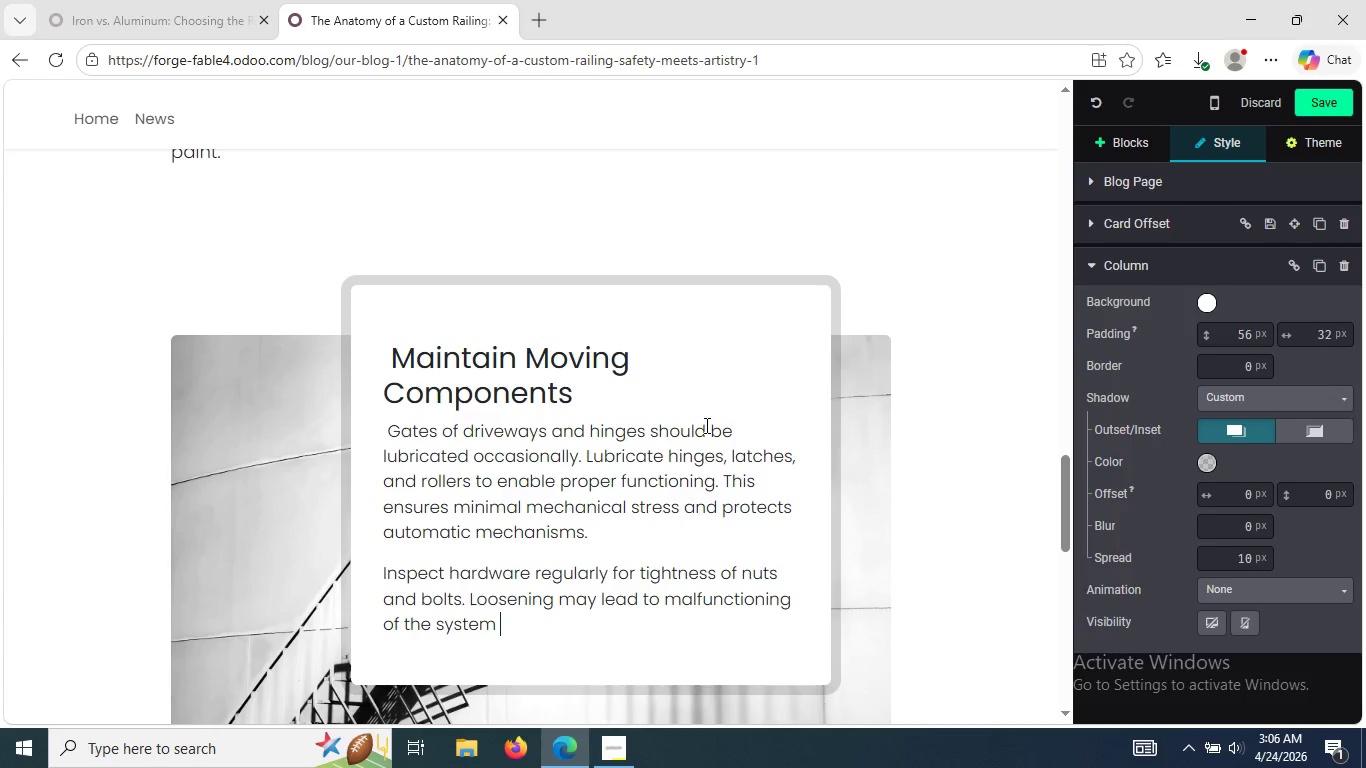 
left_click([921, 276])
 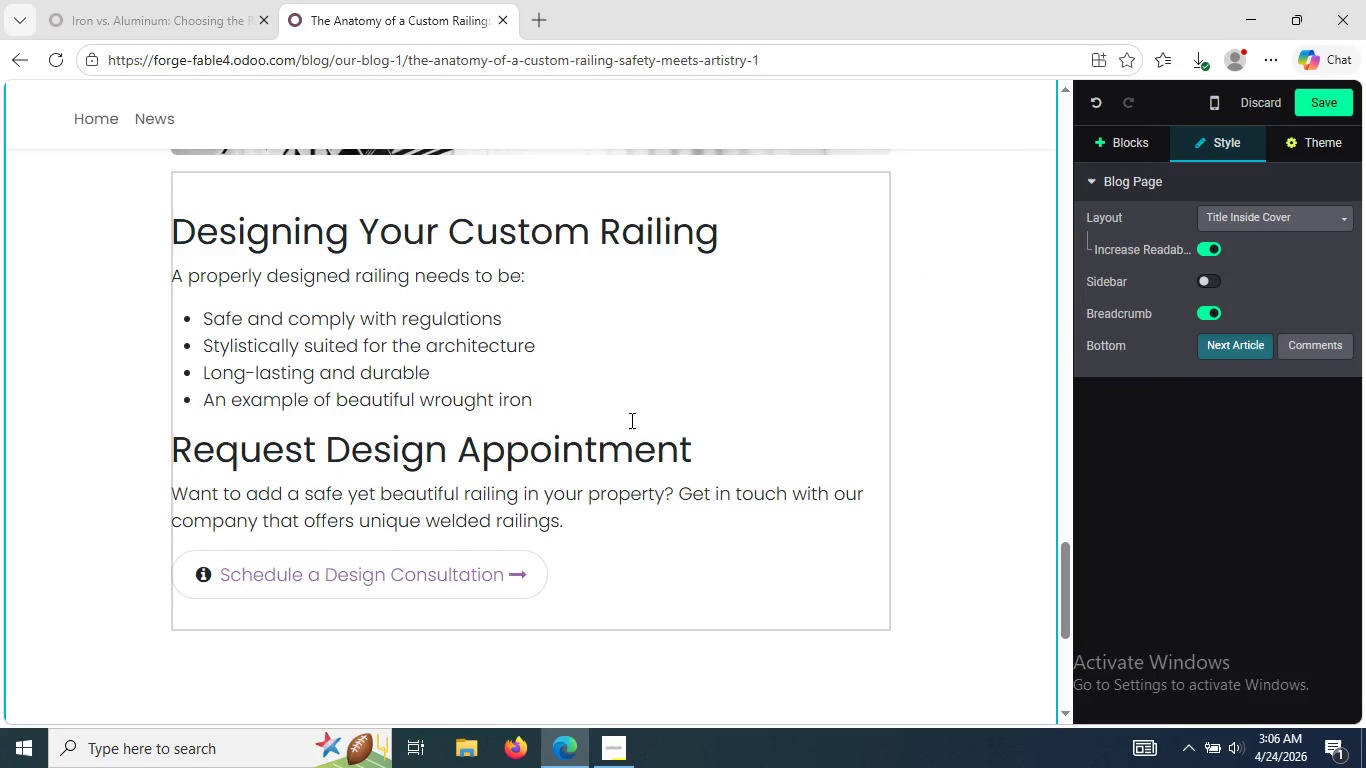 
wait(9.06)
 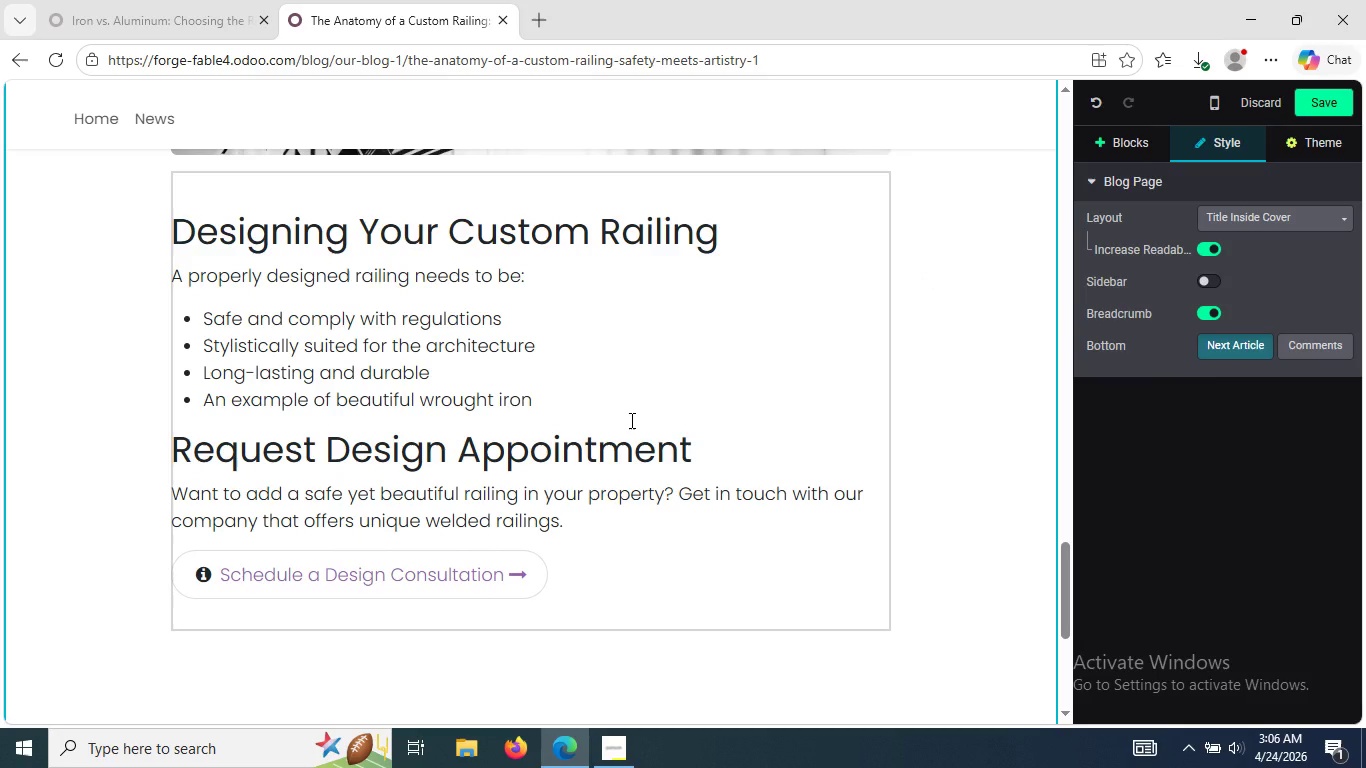 
left_click_drag(start_coordinate=[539, 407], to_coordinate=[203, 303])
 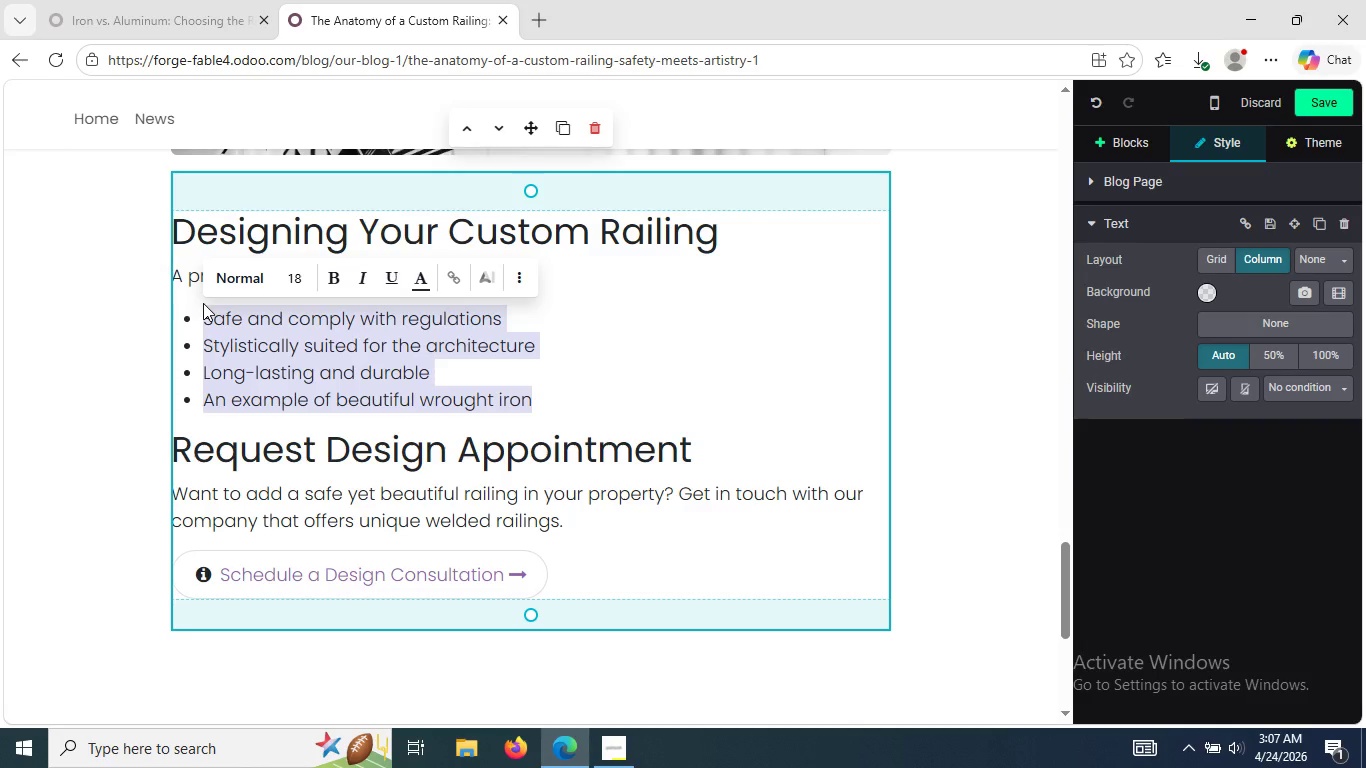 
key(Backspace)
 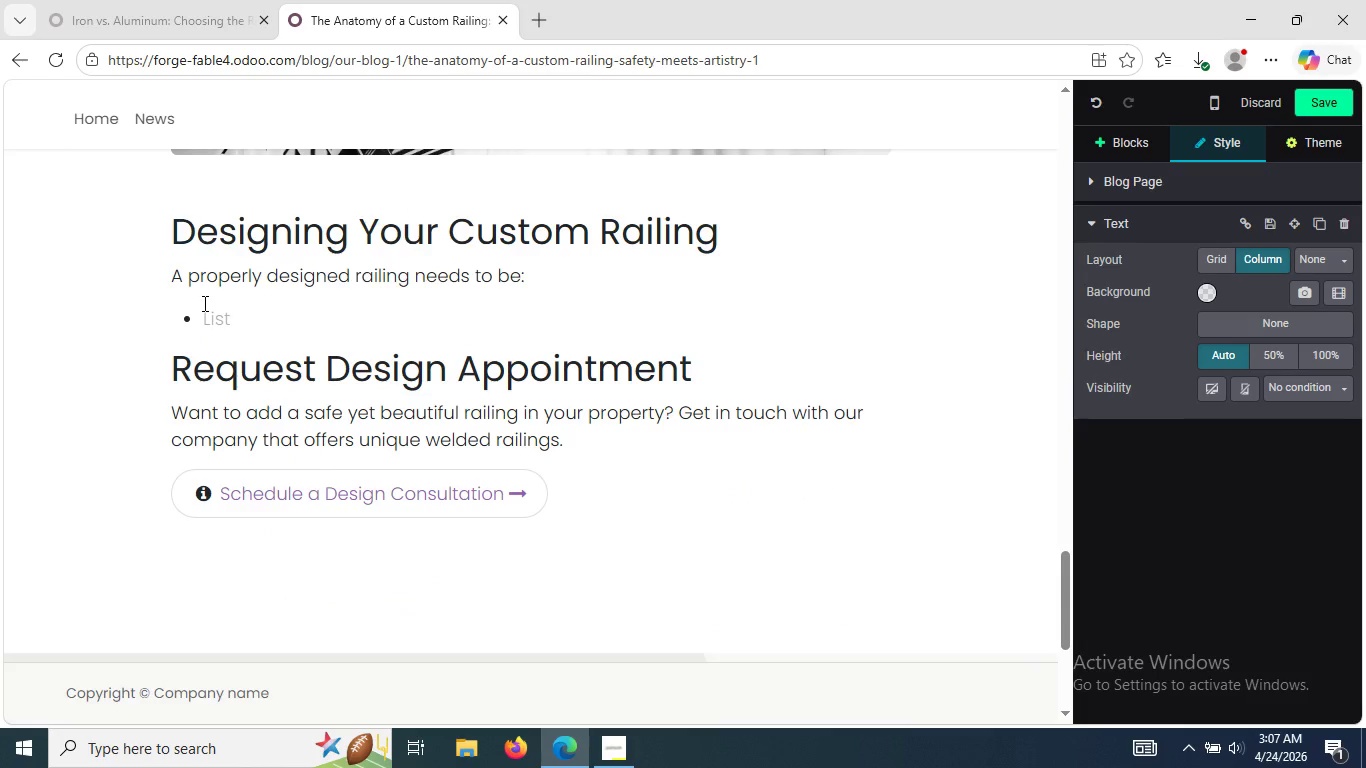 
key(Backspace)
 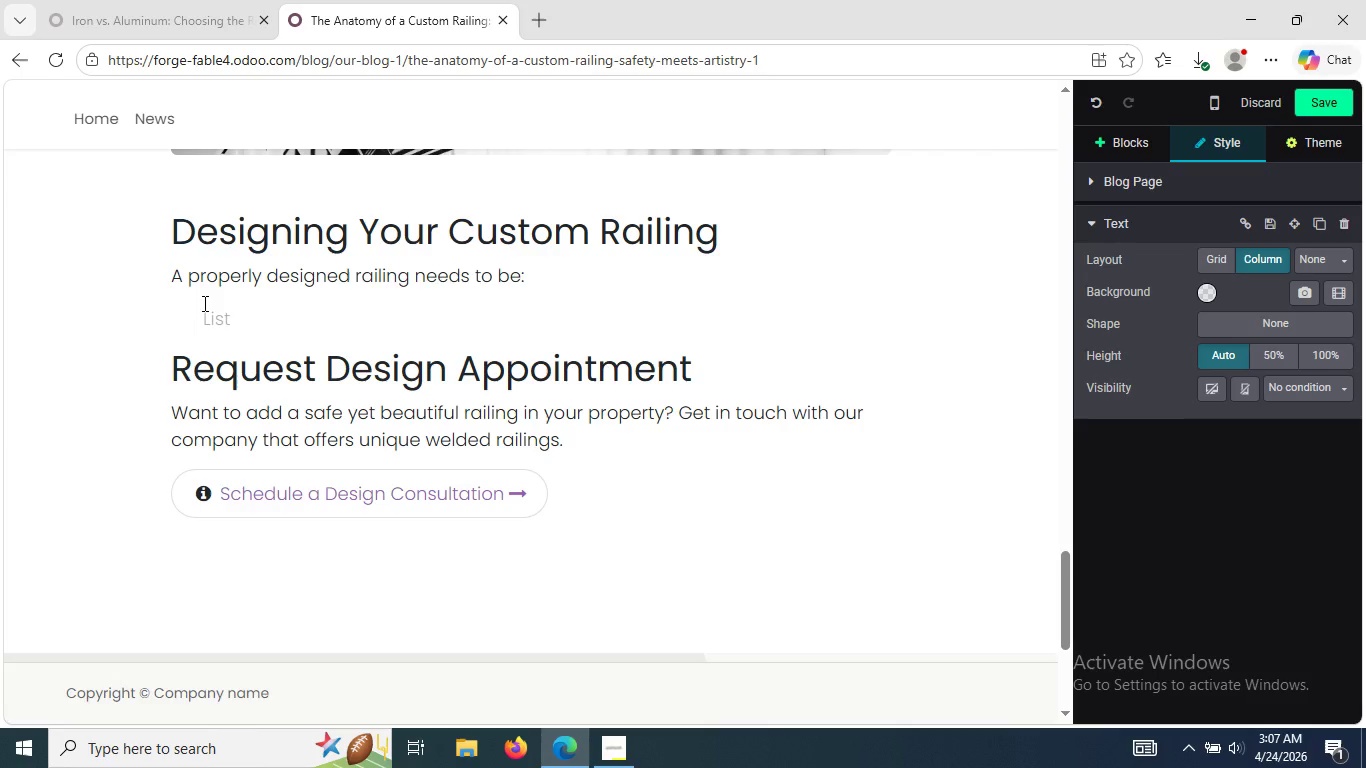 
wait(5.8)
 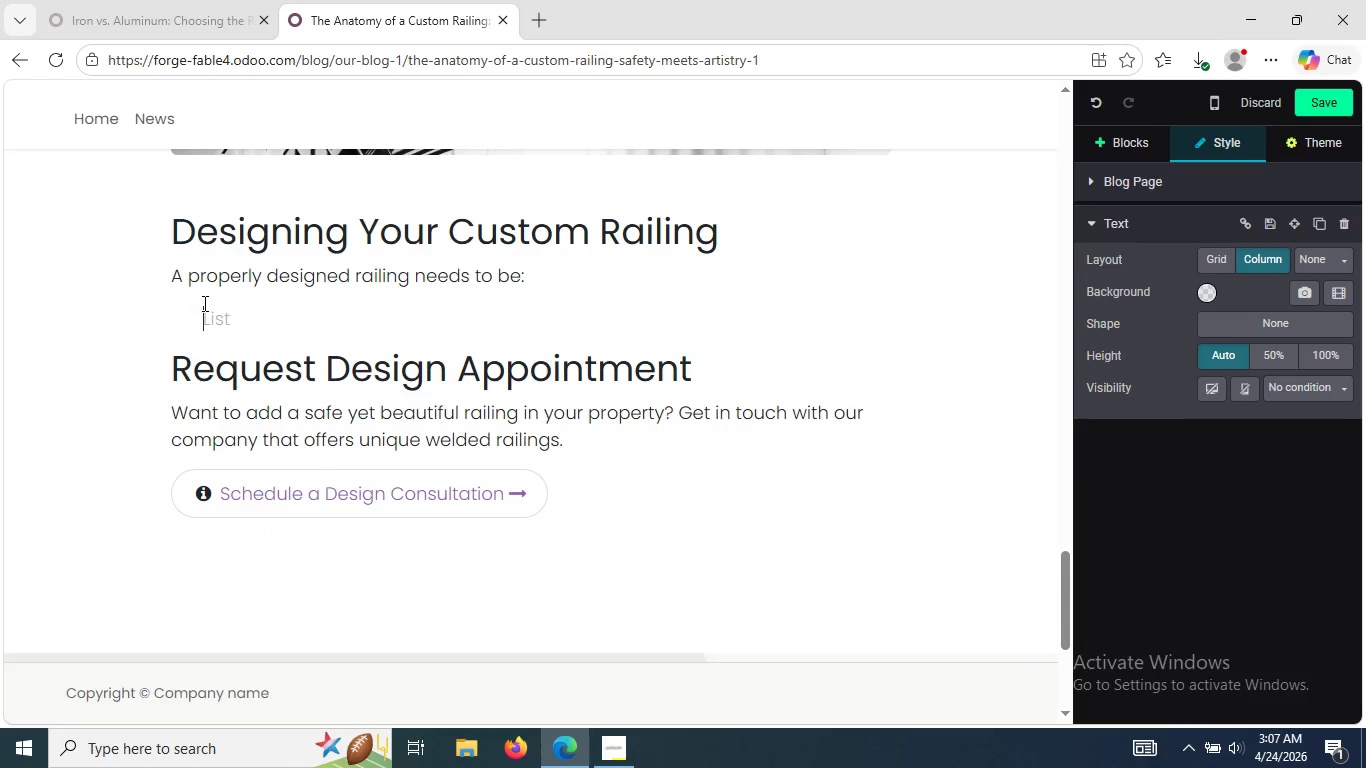 
key(Backspace)
 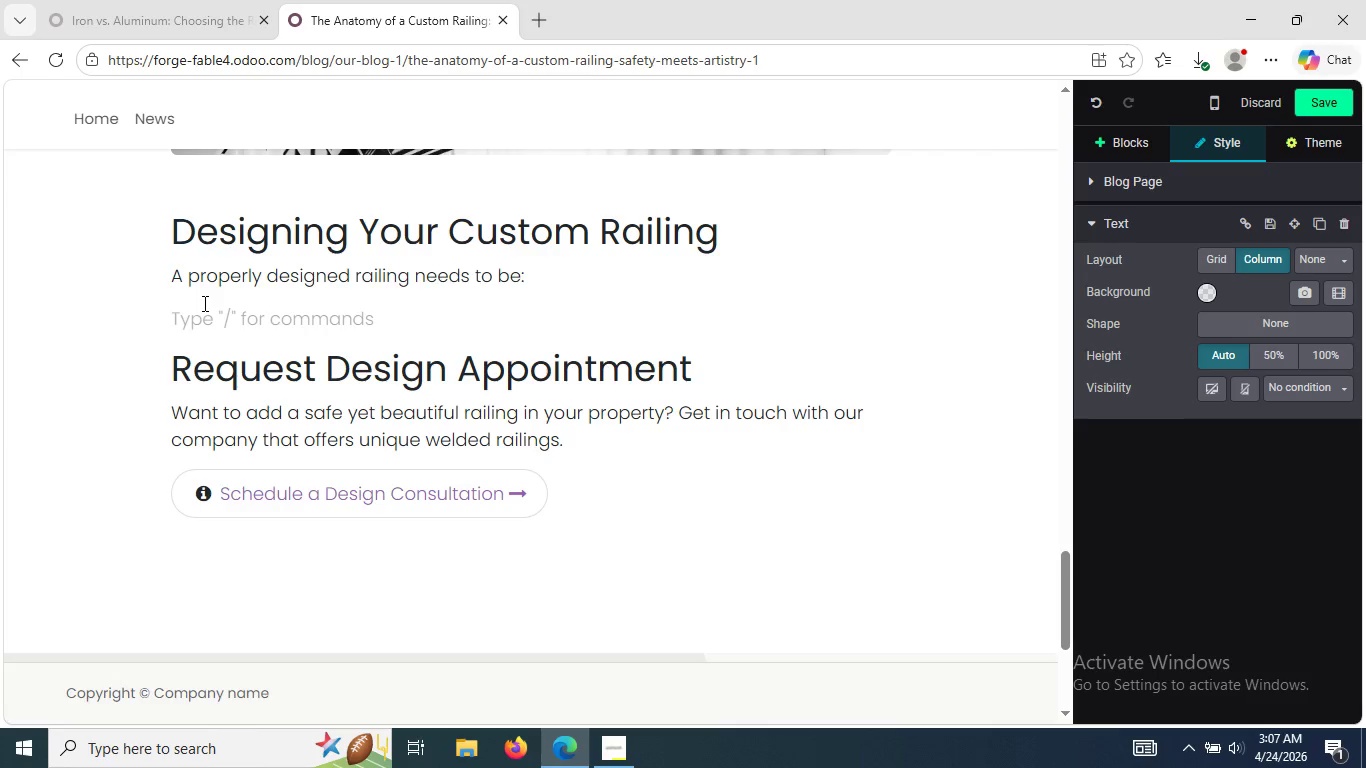 
key(Backspace)
 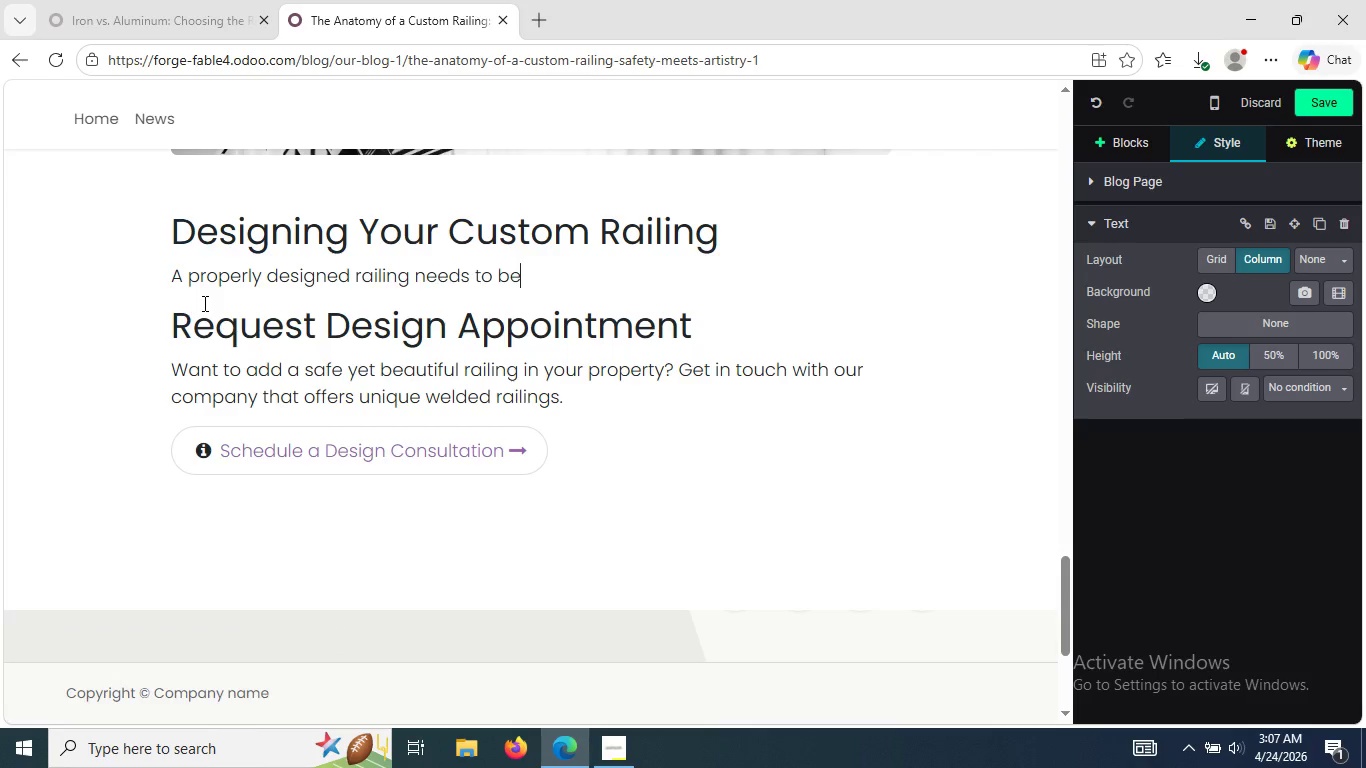 
key(Backspace)
 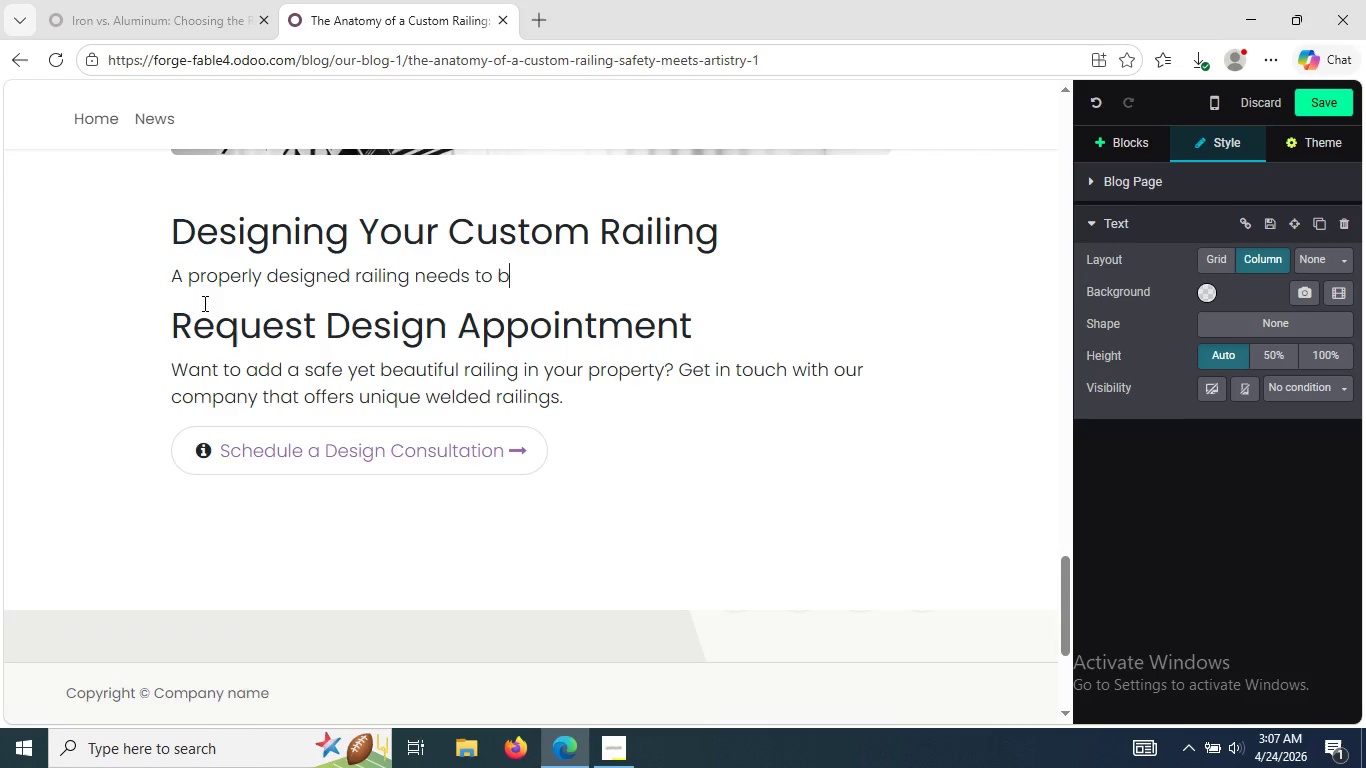 
hold_key(key=Backspace, duration=0.58)
 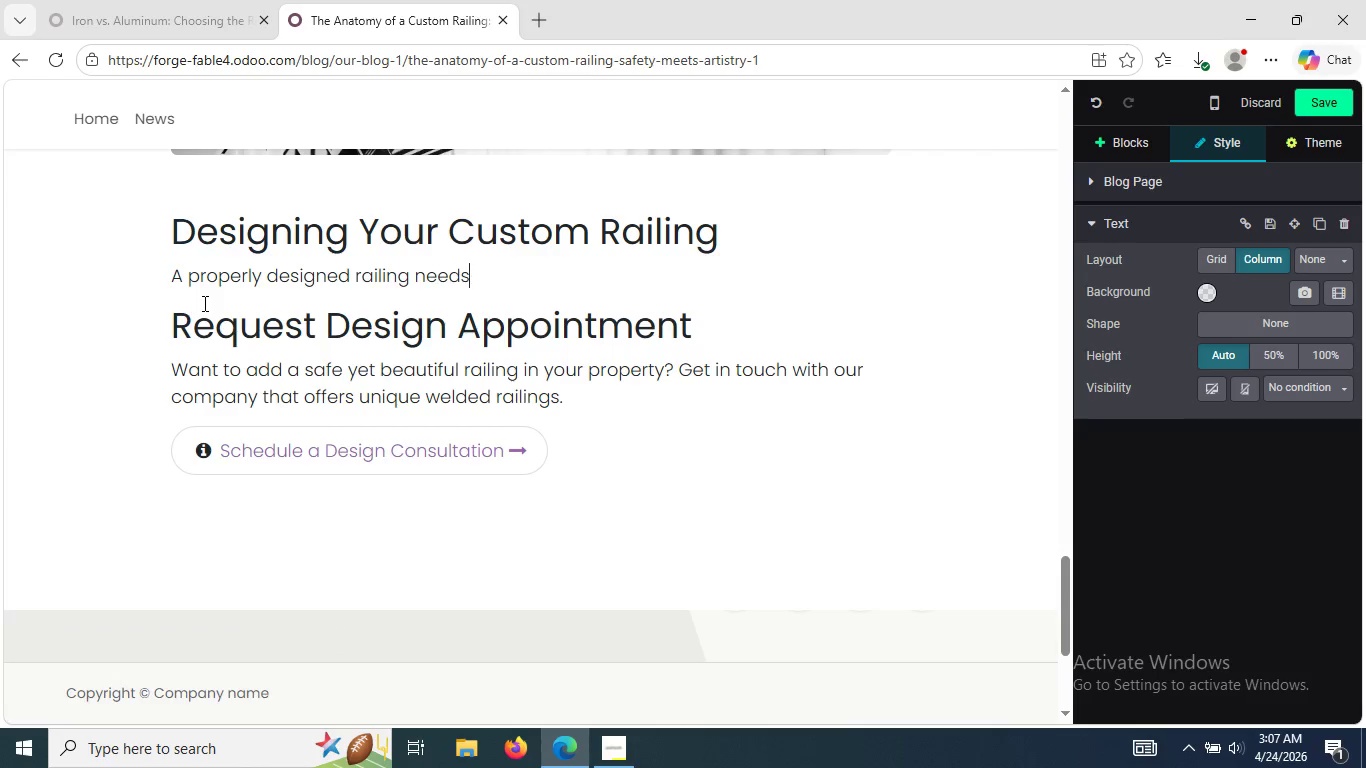 
key(Backspace)
 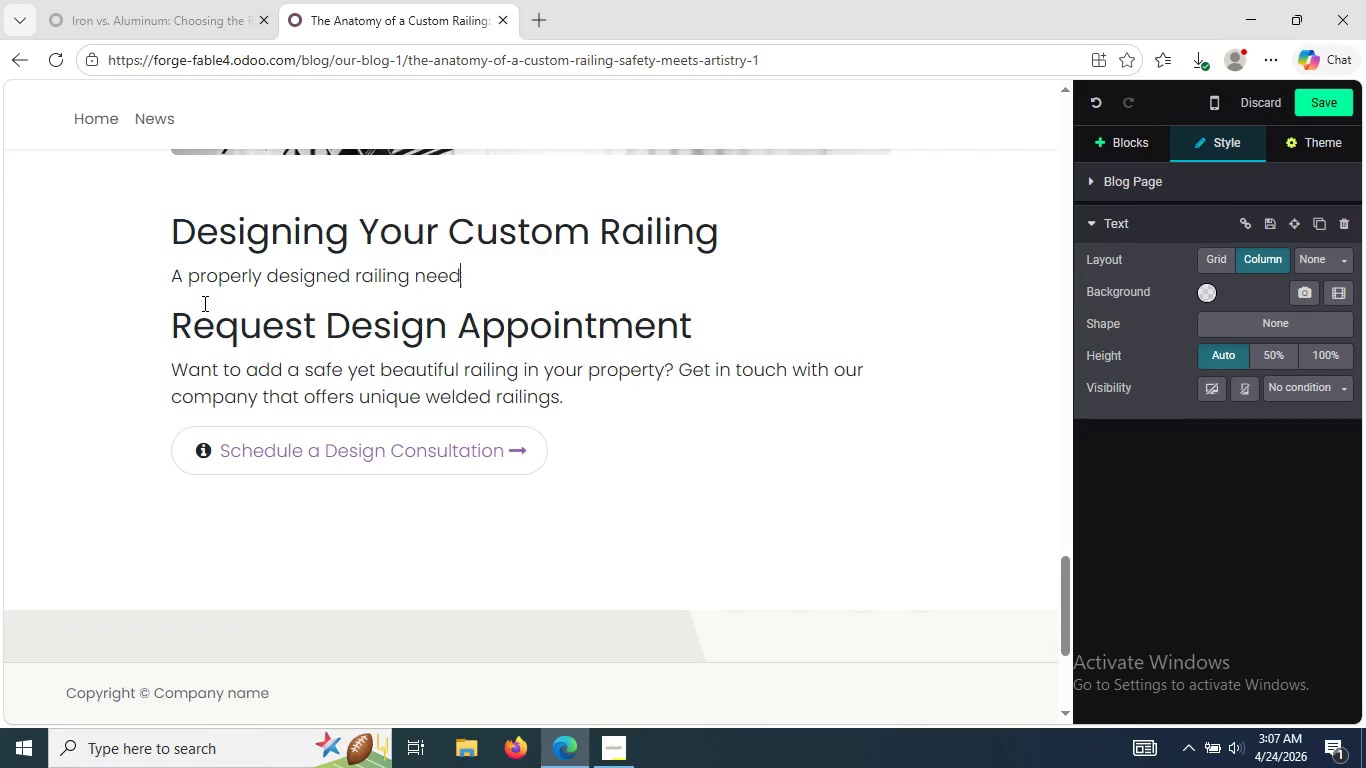 
key(Backspace)
 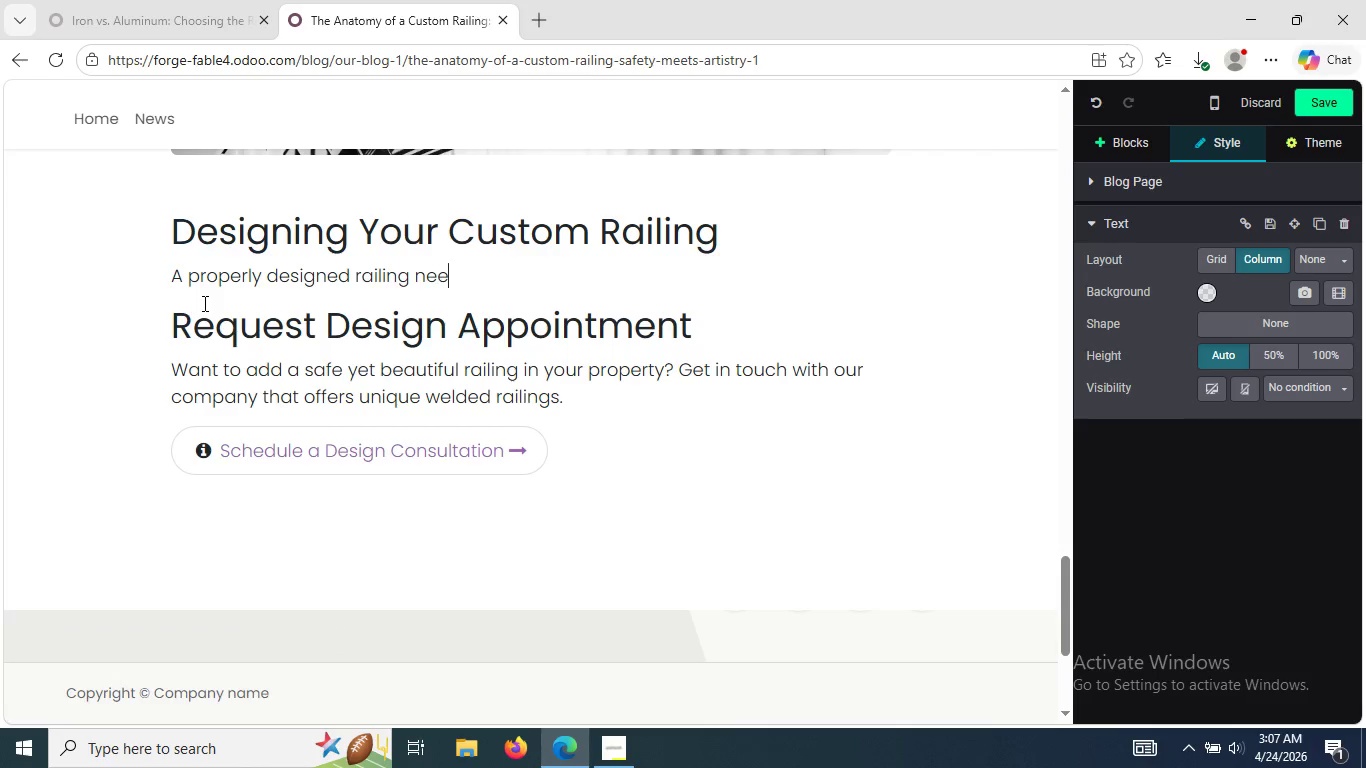 
key(Backspace)
 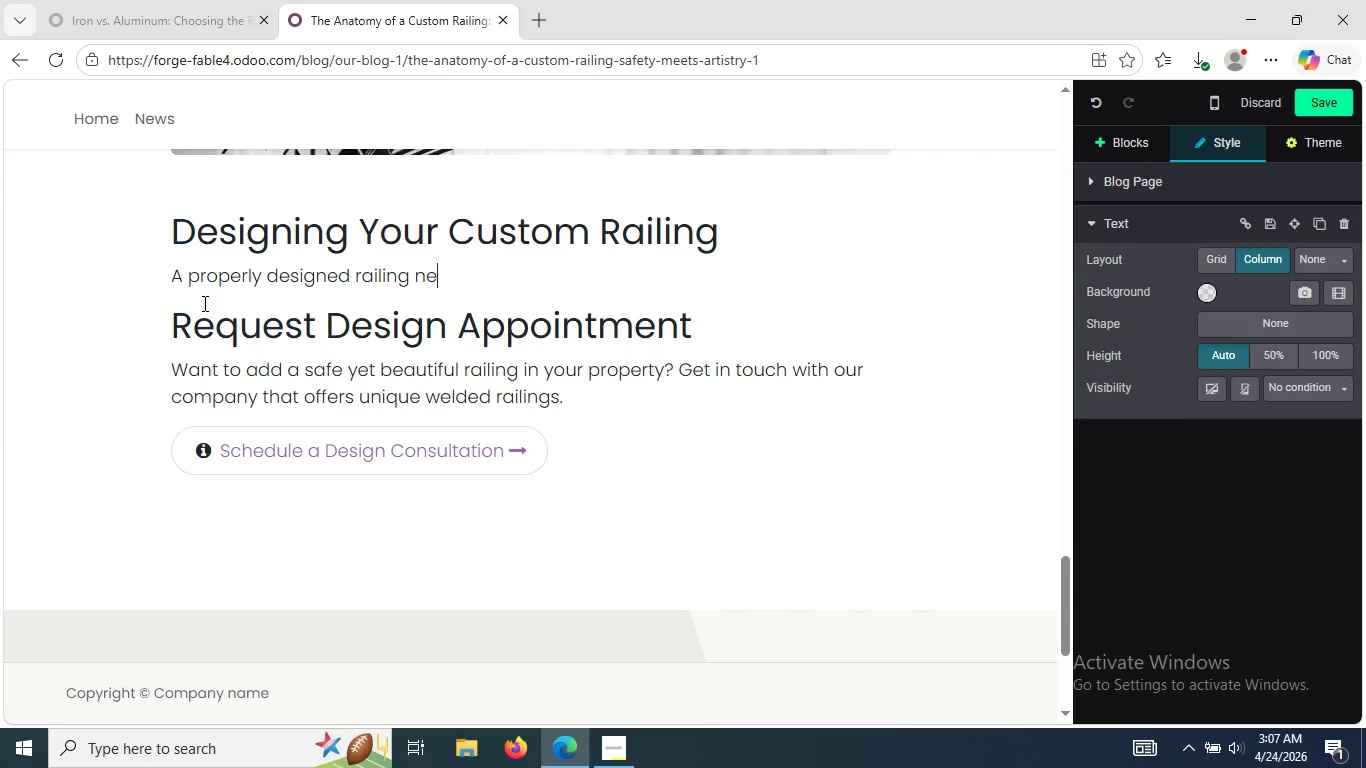 
key(Backspace)
 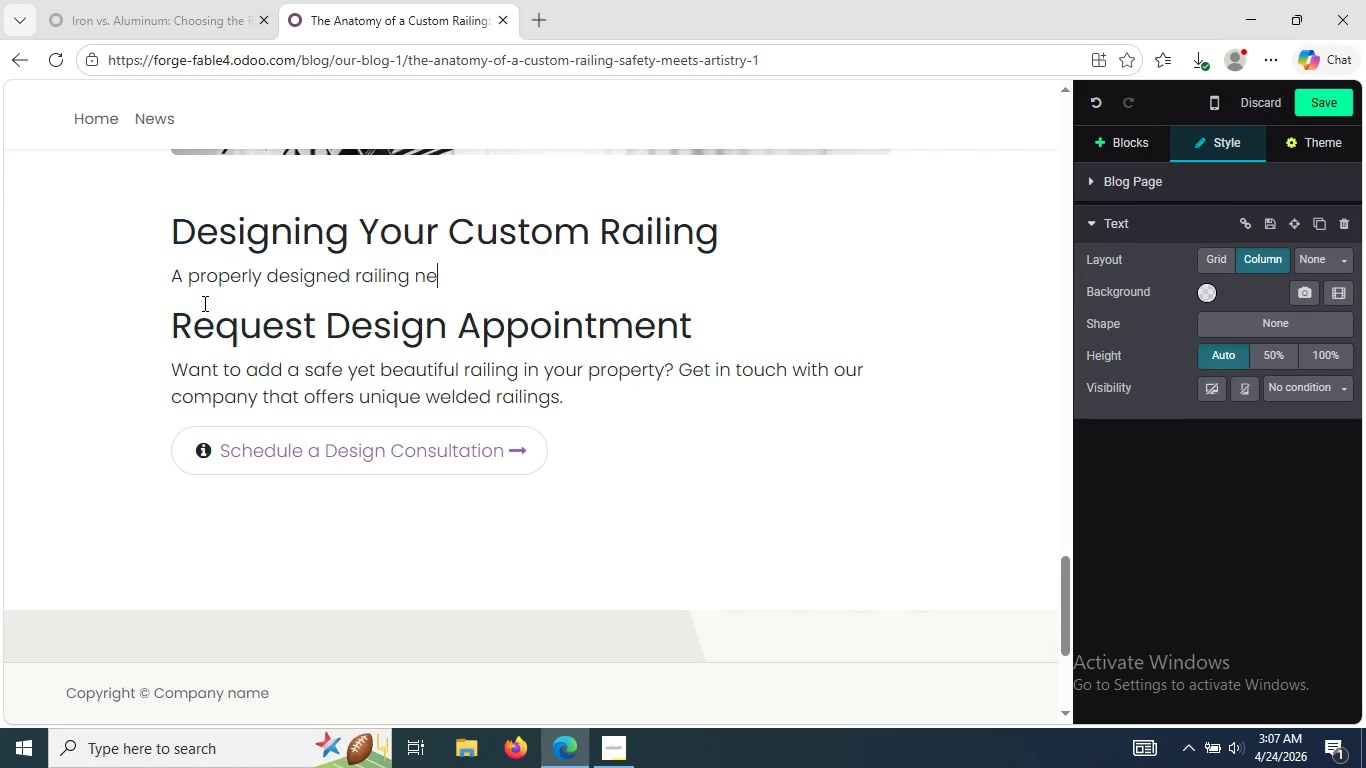 
key(Backspace)
 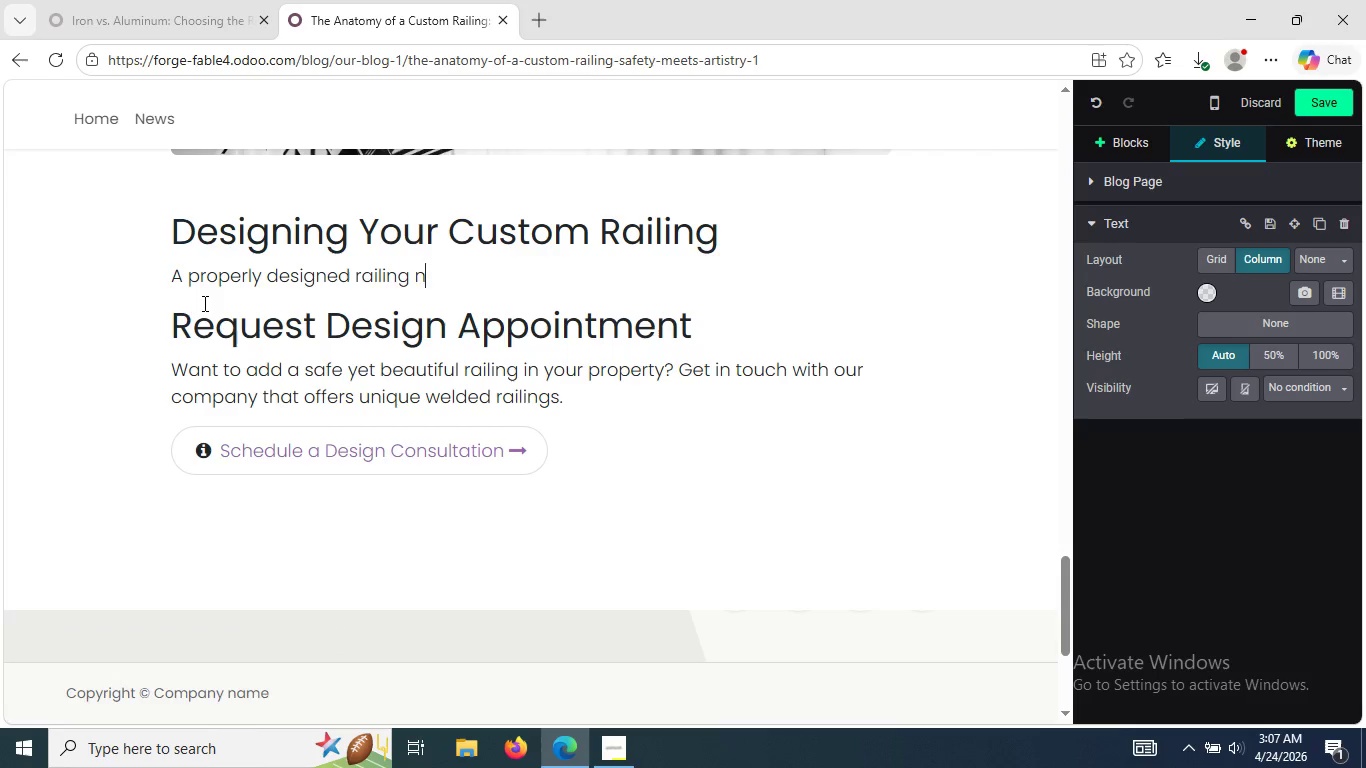 
key(Backspace)
 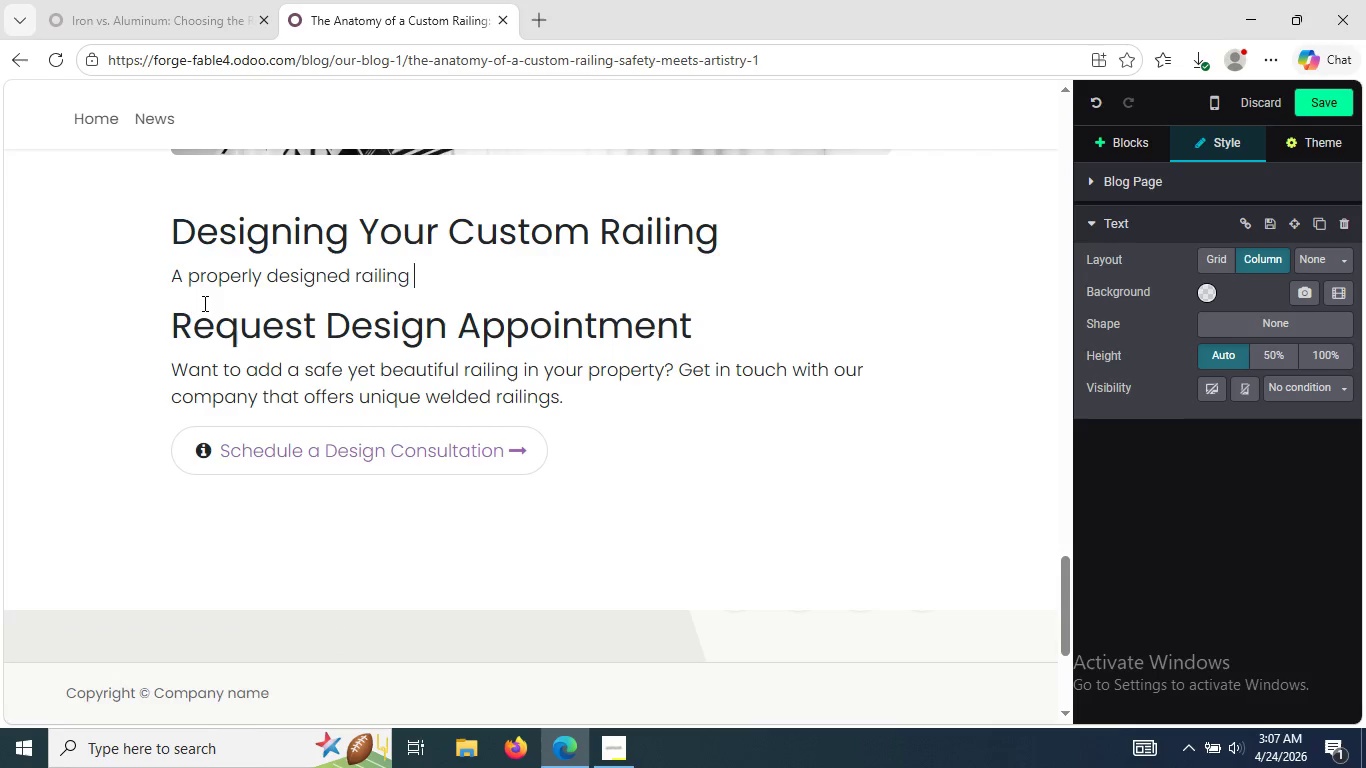 
key(Backspace)
 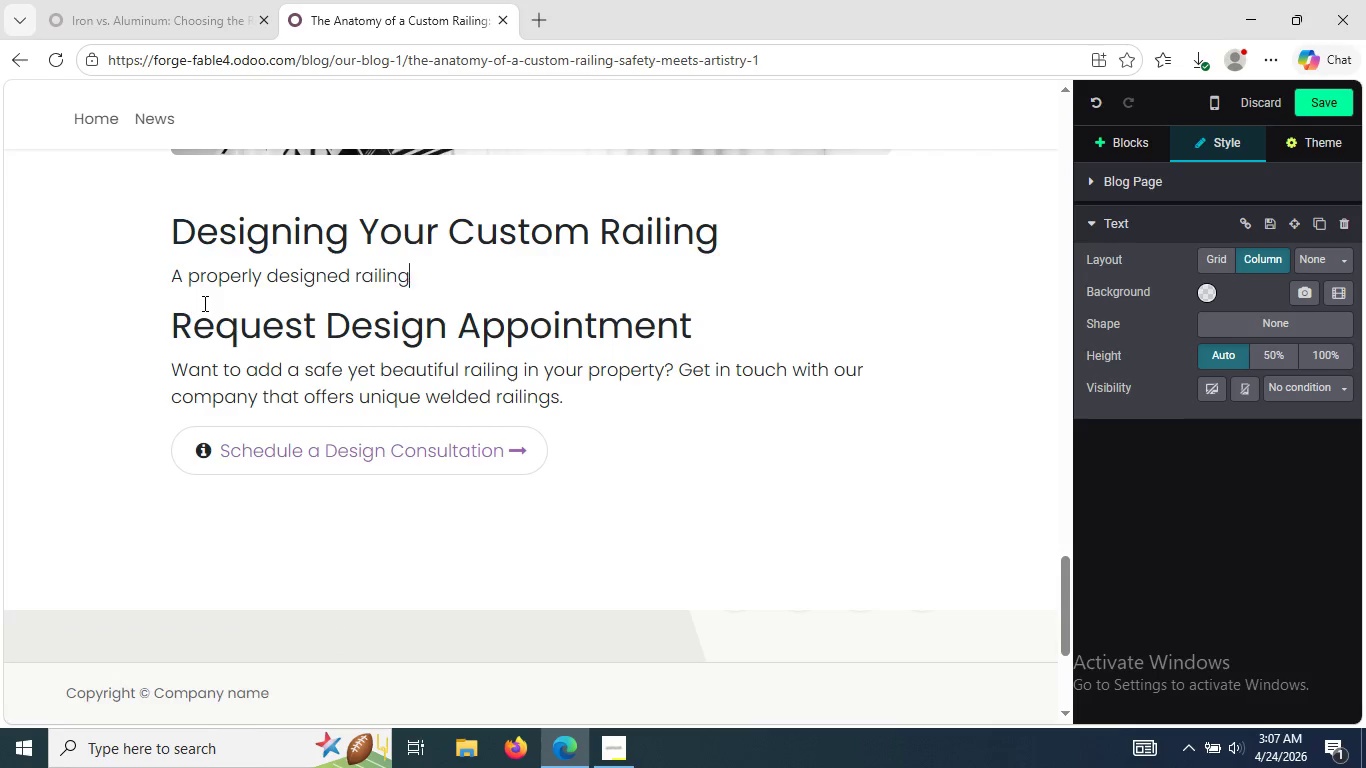 
key(Backspace)
 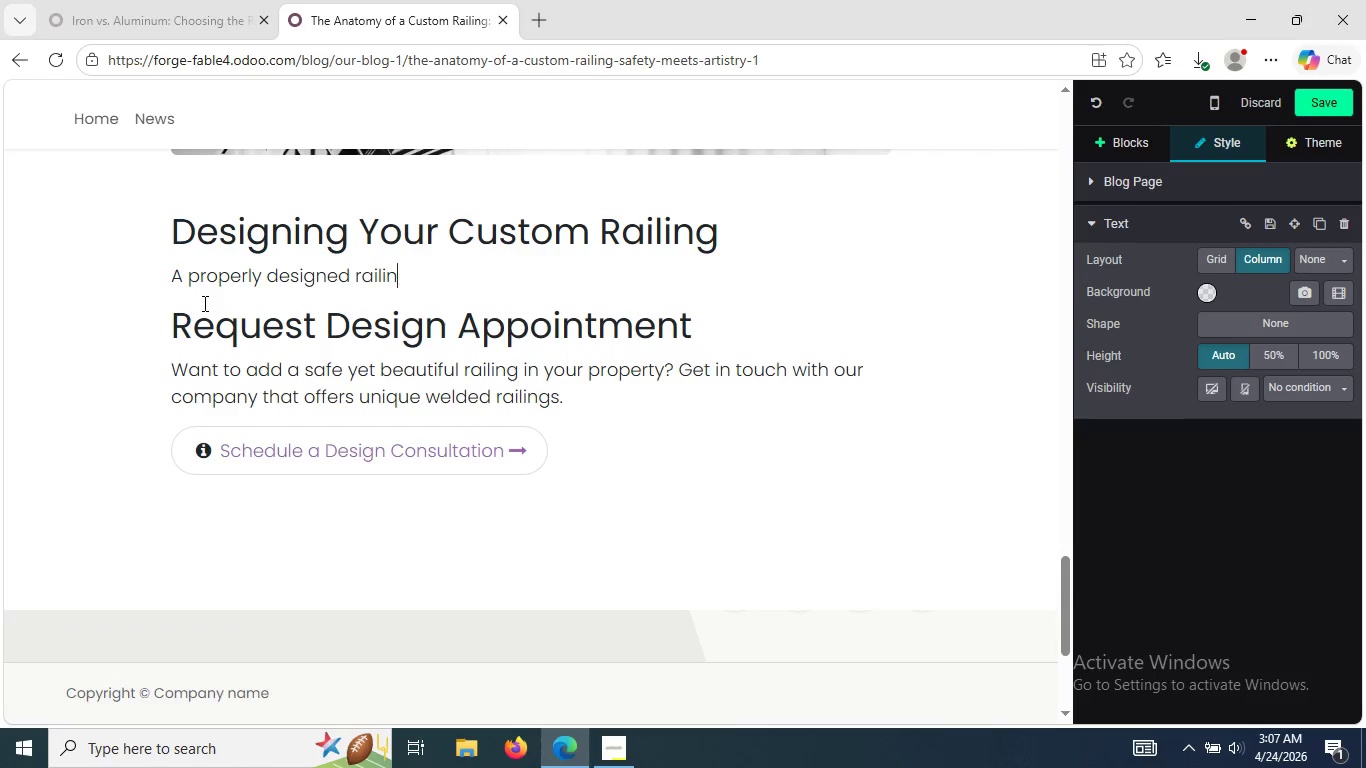 
key(Backspace)
 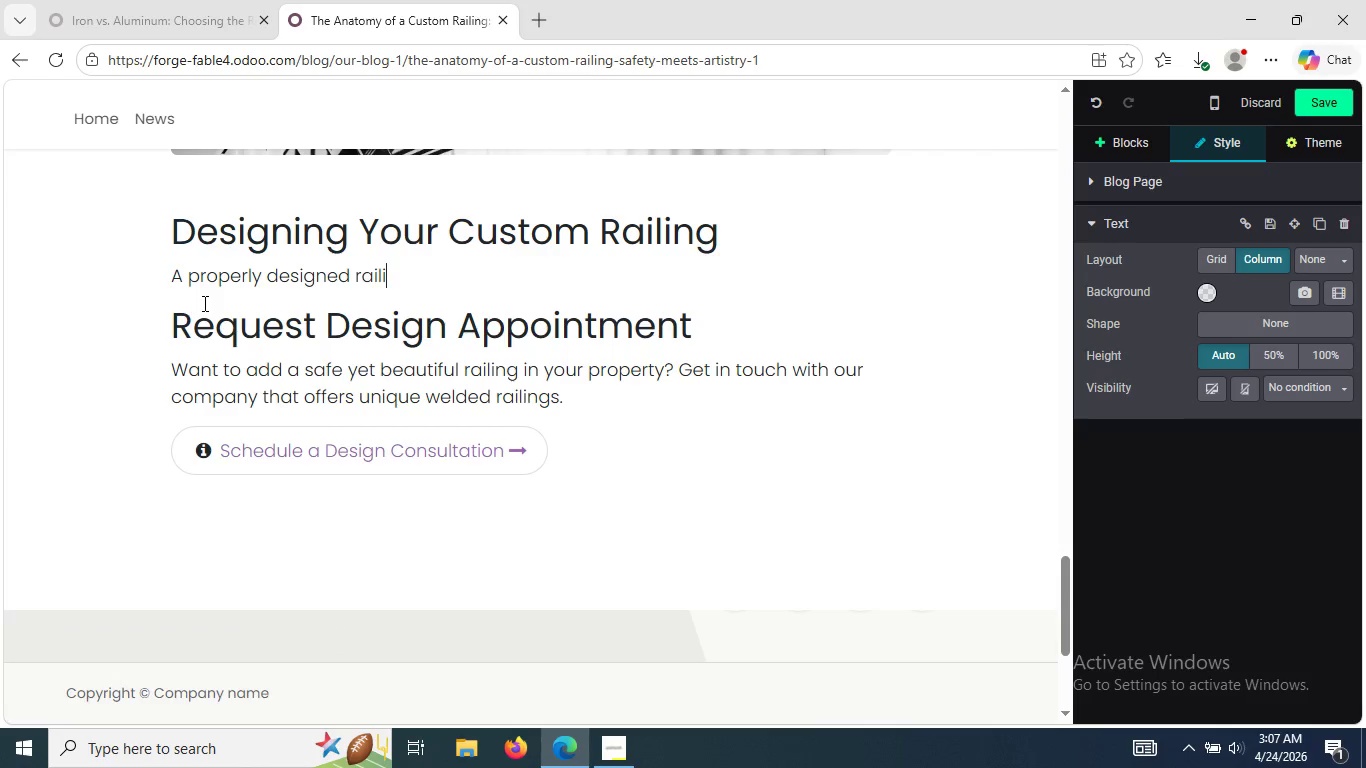 
key(Backspace)
 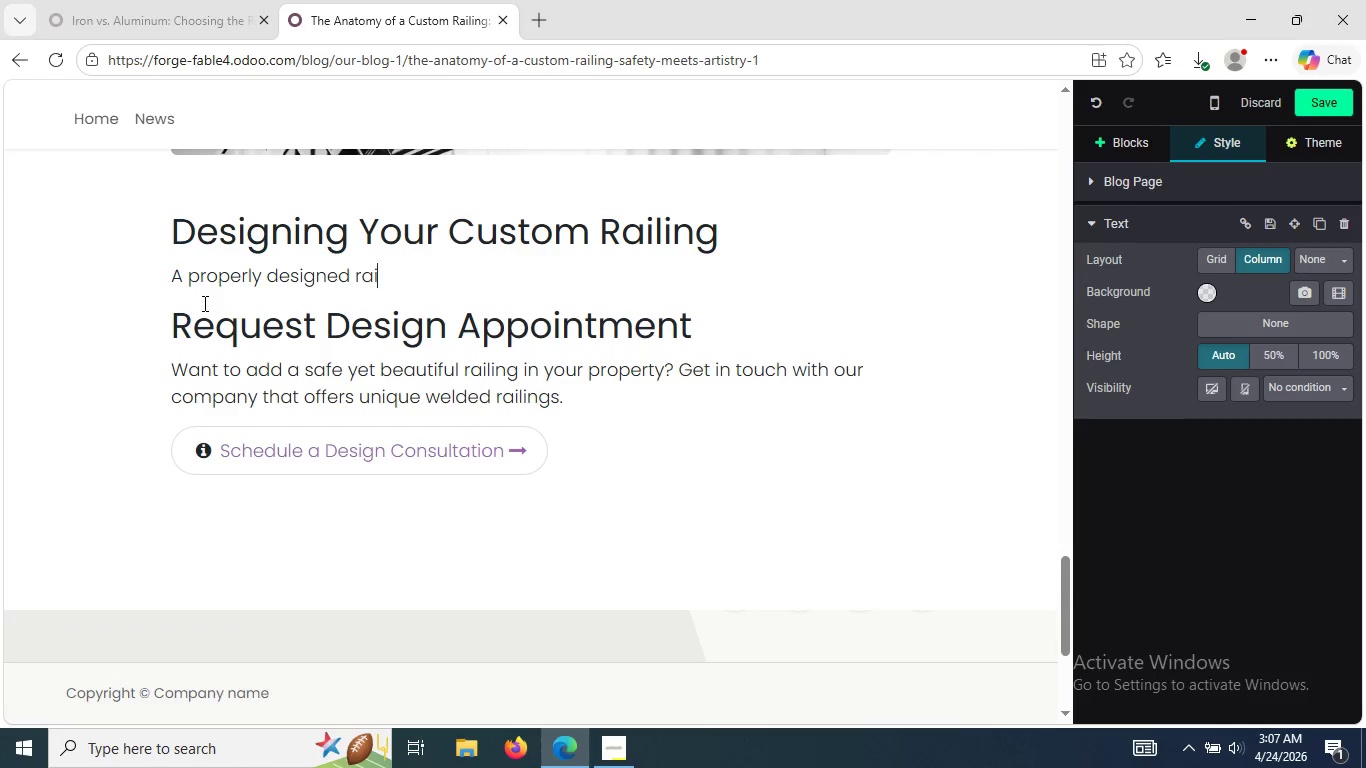 
key(Backspace)
 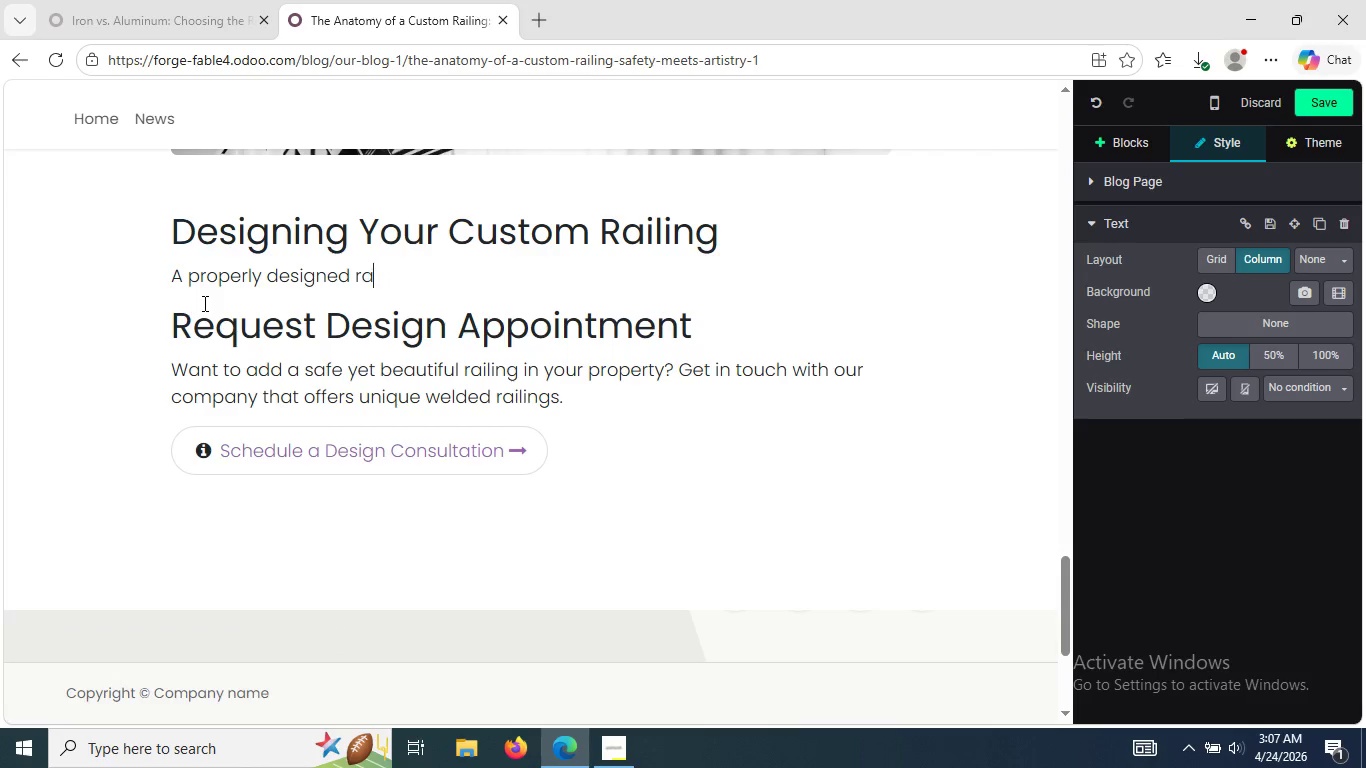 
key(Backspace)
 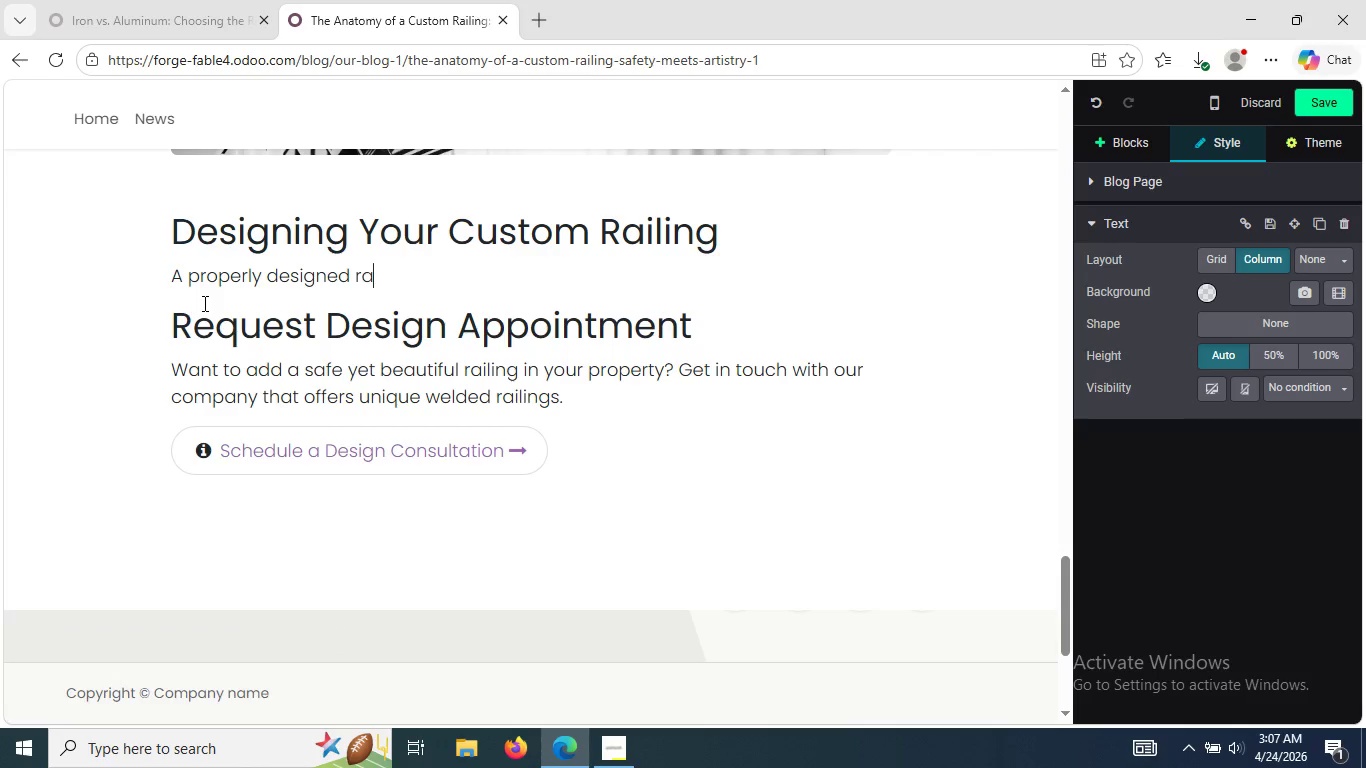 
key(Backspace)
 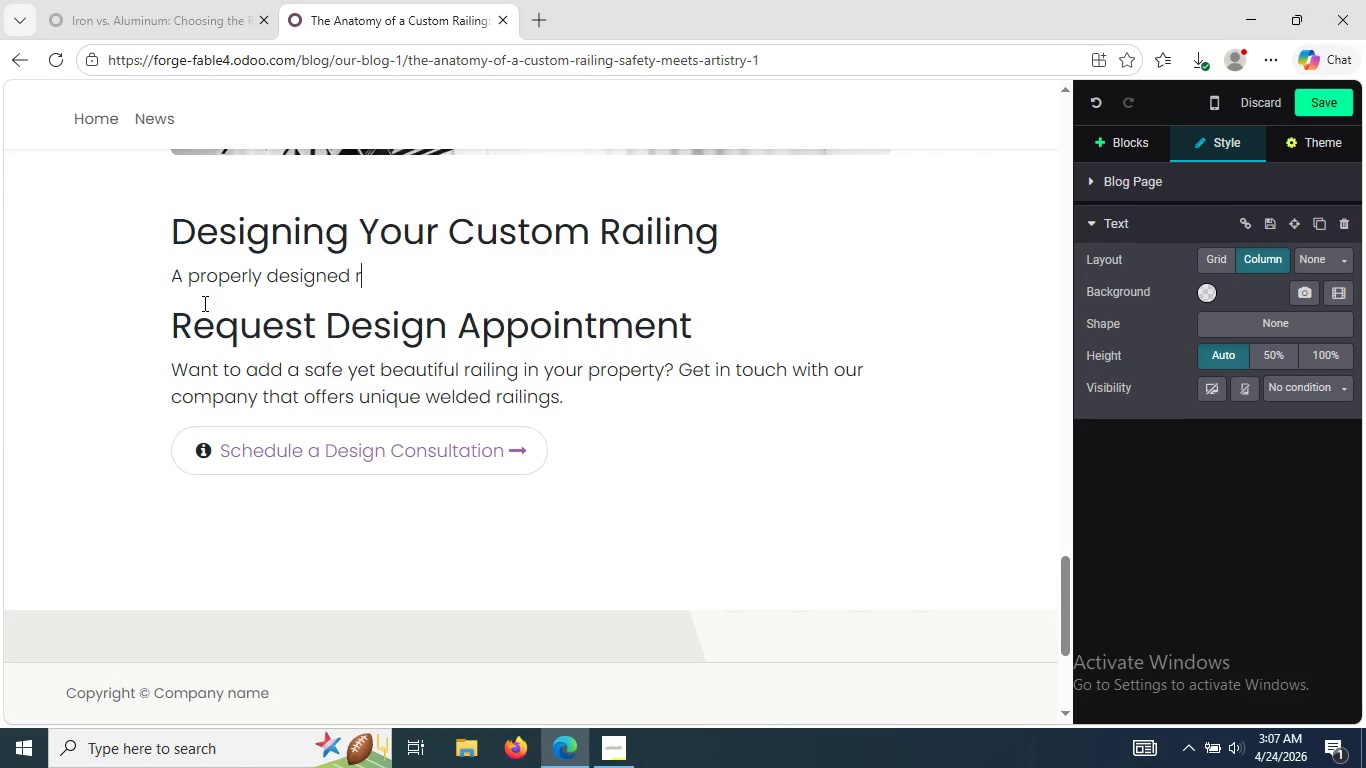 
key(Backspace)
 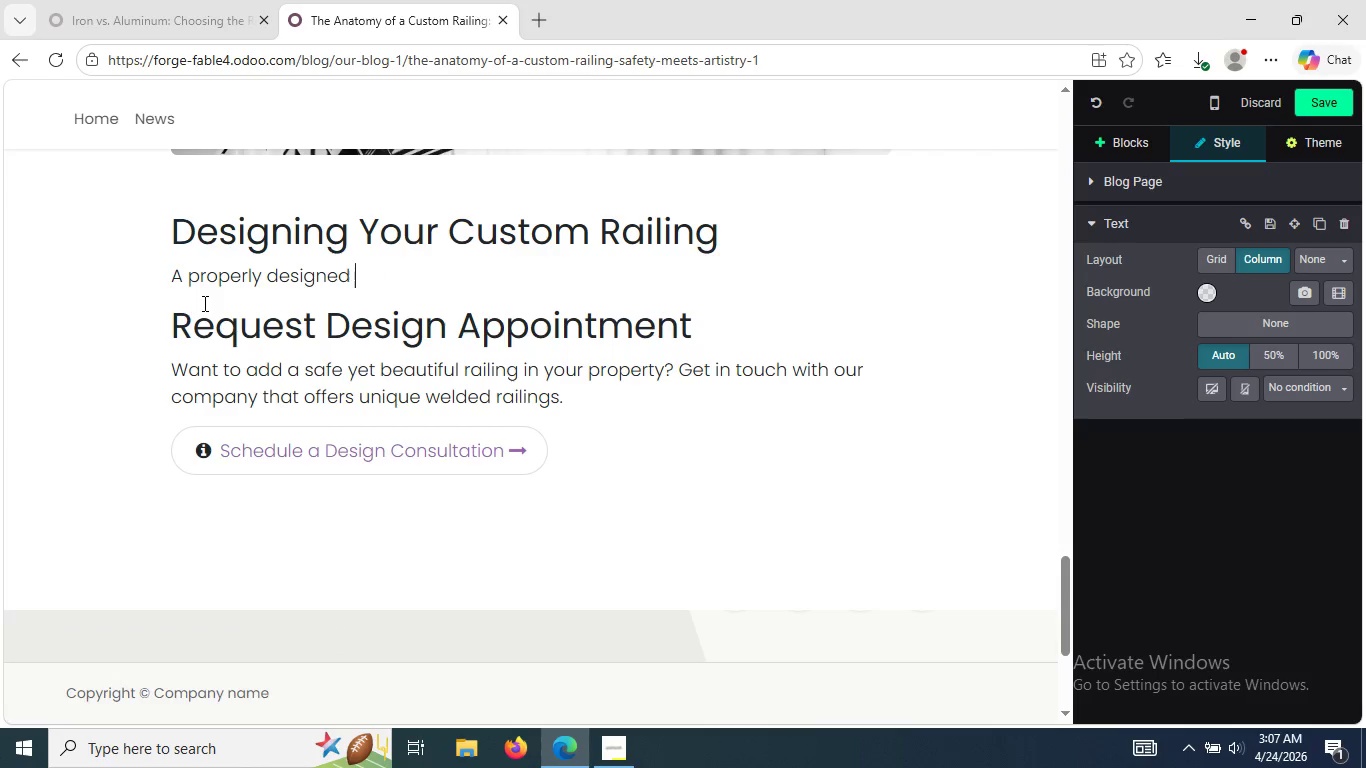 
key(Backspace)
 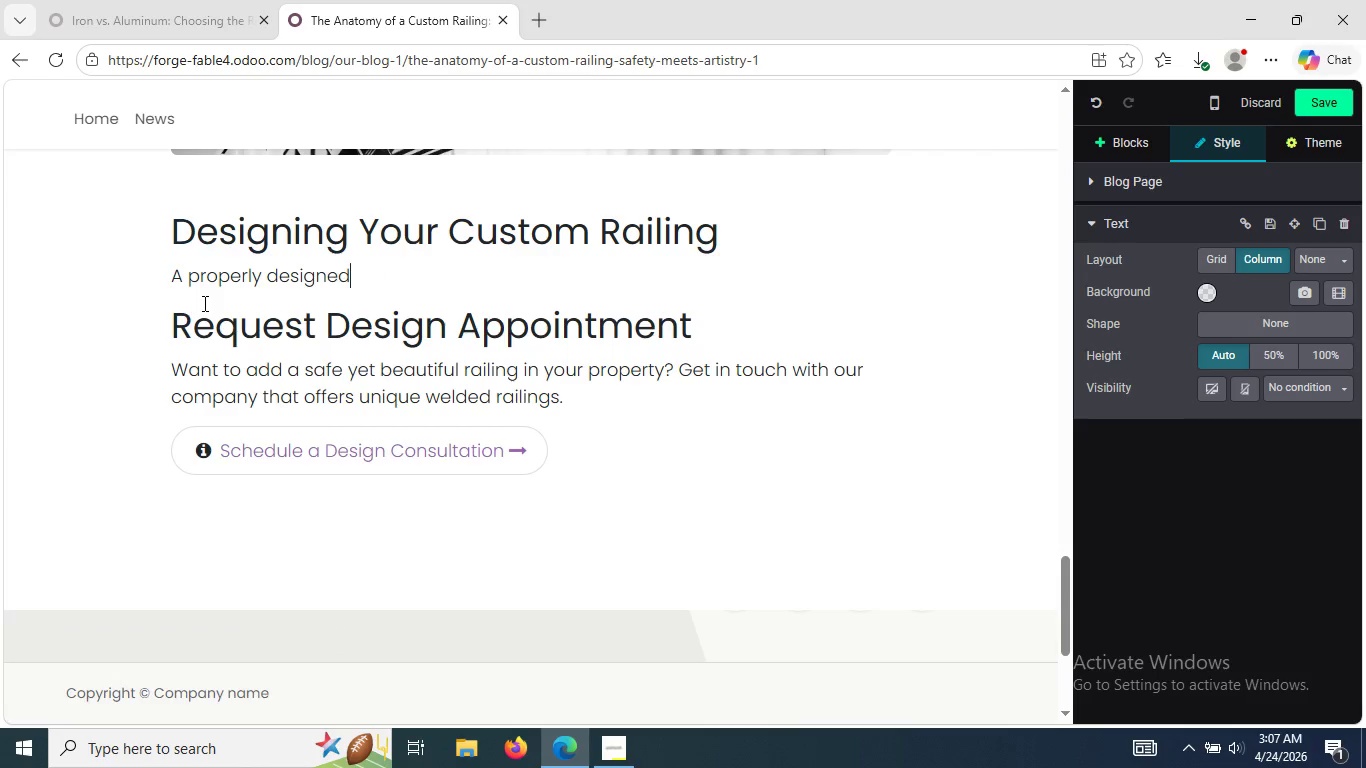 
key(Backspace)
 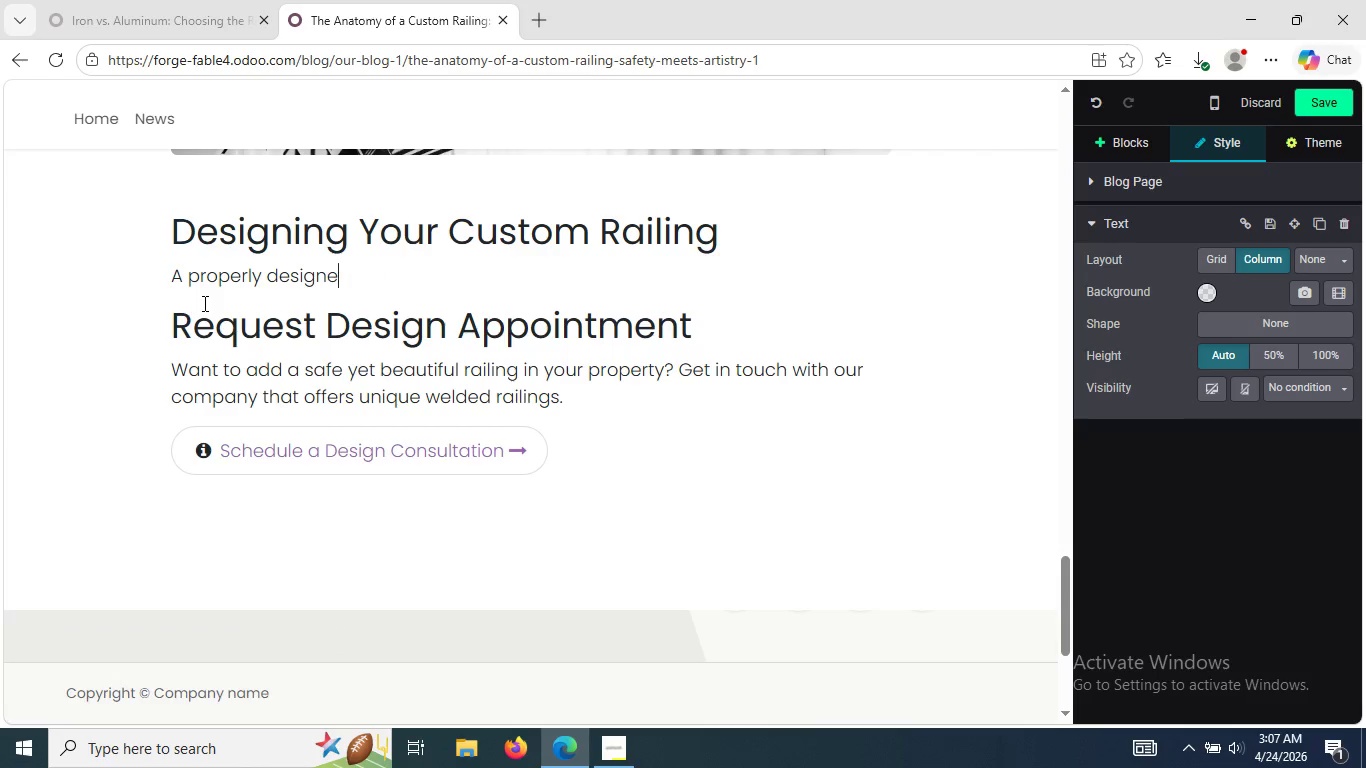 
key(Backspace)
 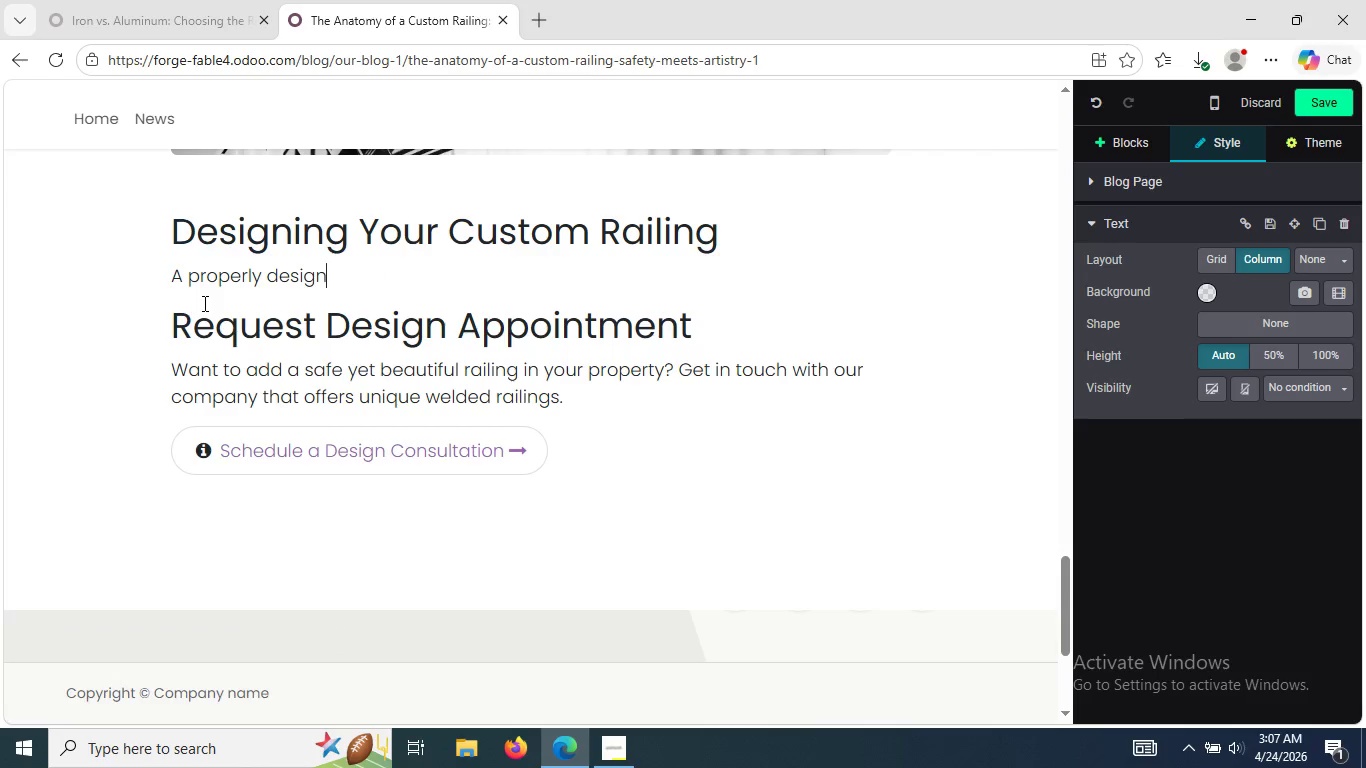 
key(Backspace)
 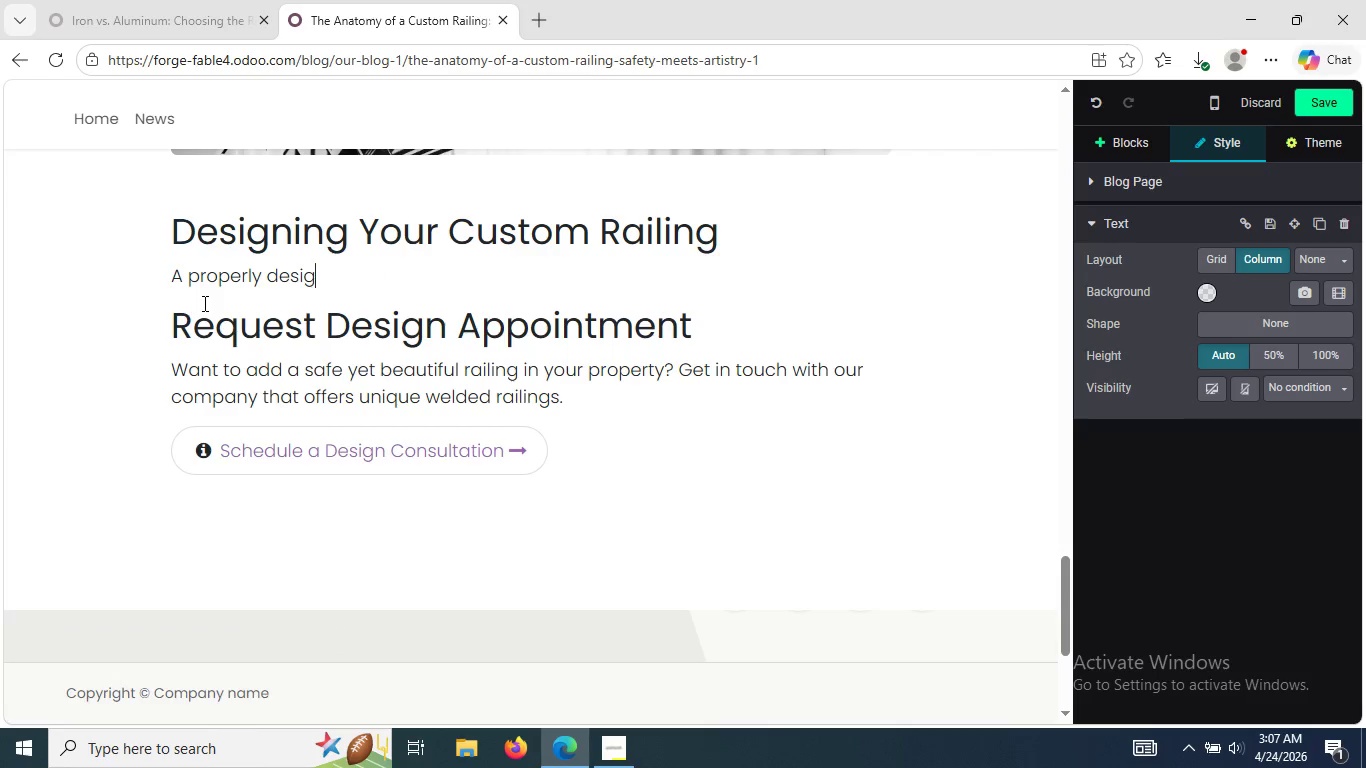 
key(Backspace)
 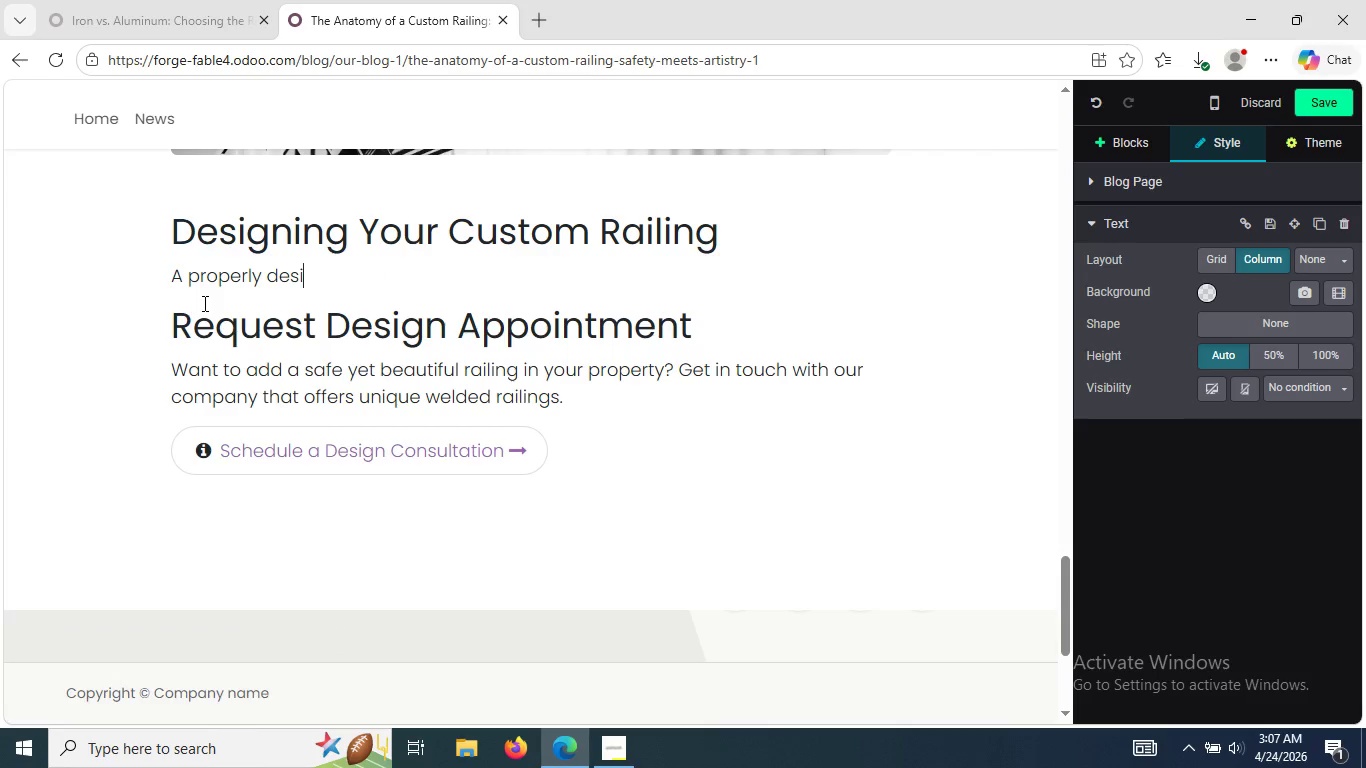 
key(Backspace)
 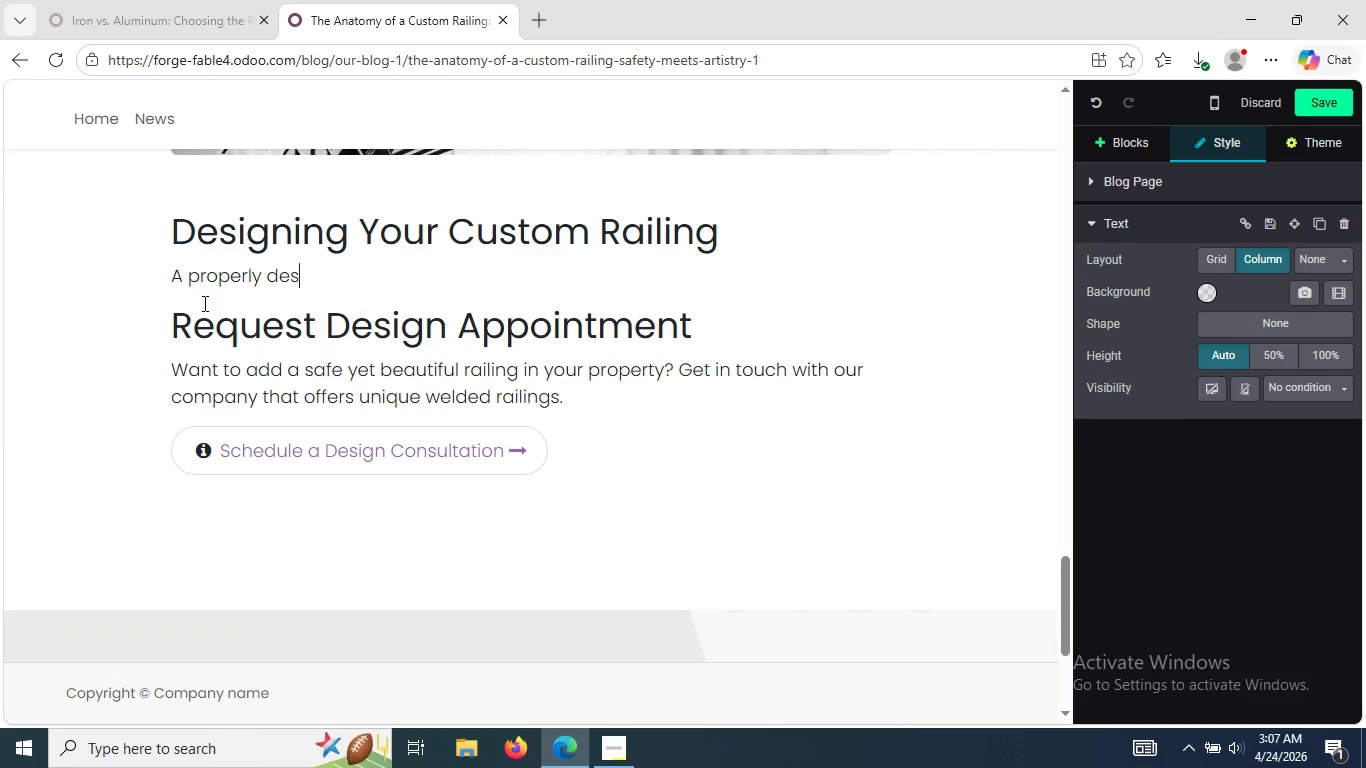 
key(Backspace)
 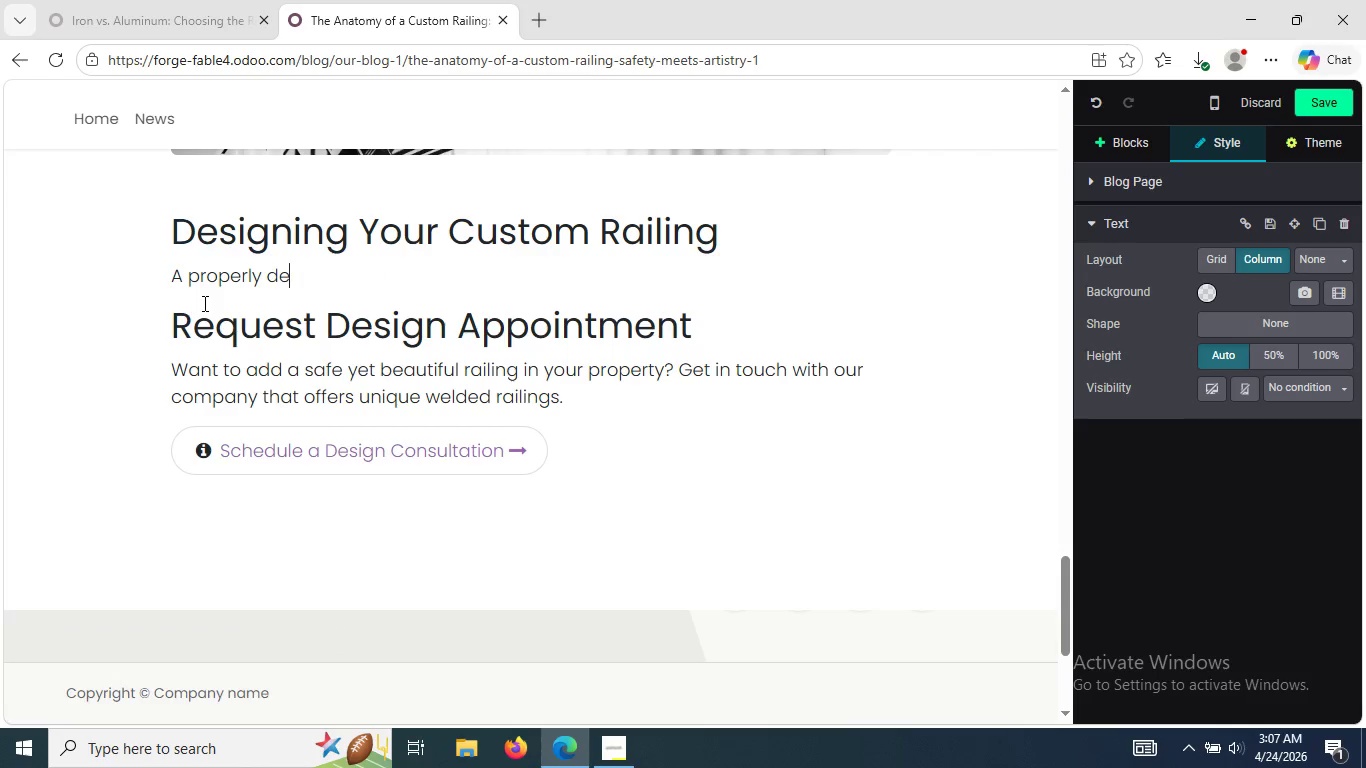 
key(Backspace)
 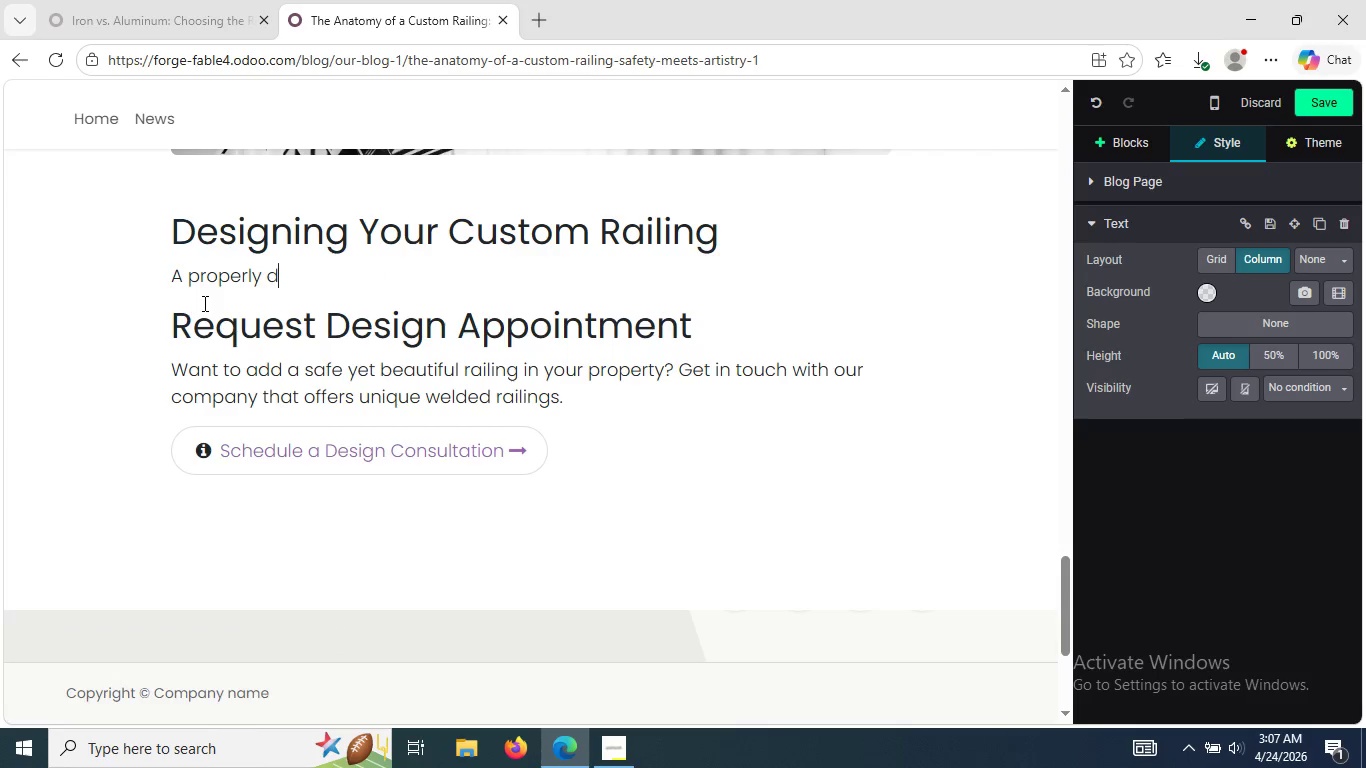 
key(Backspace)
 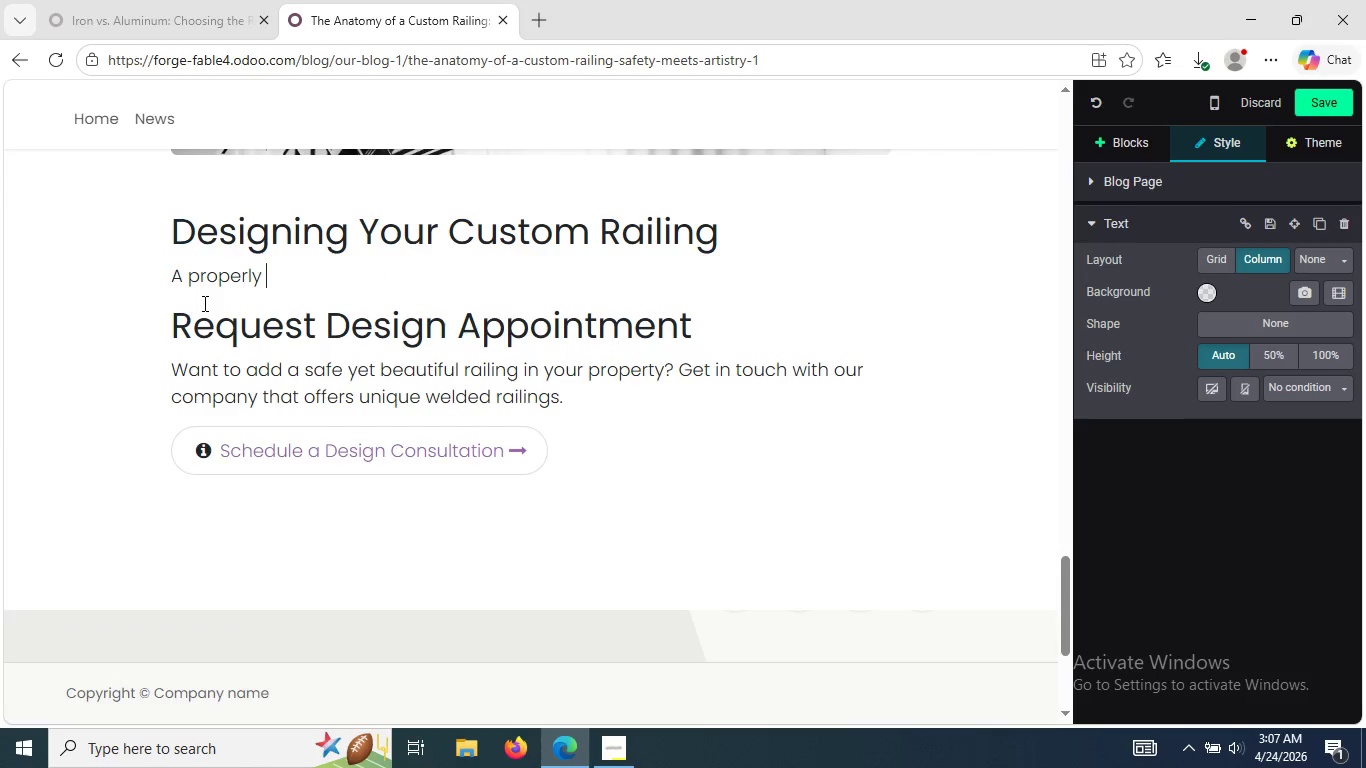 
key(Backspace)
 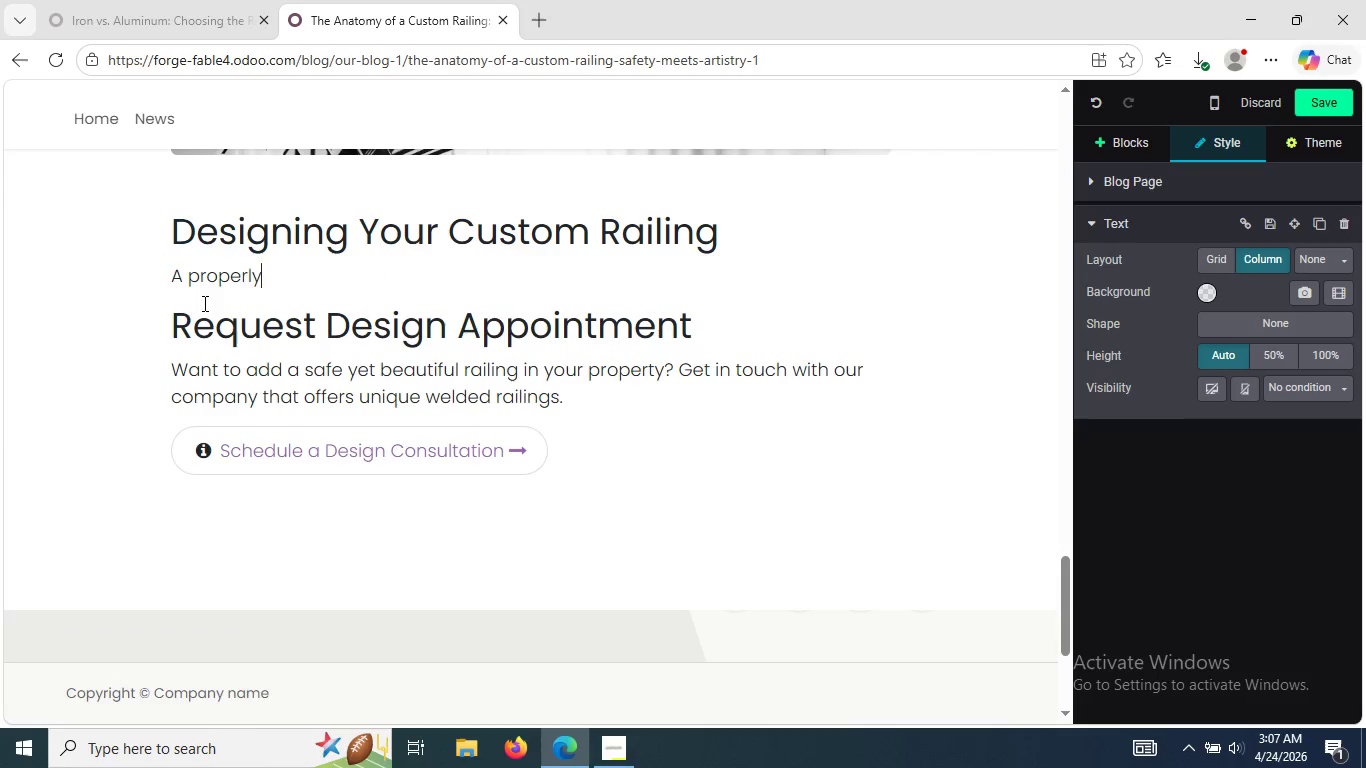 
key(Backspace)
 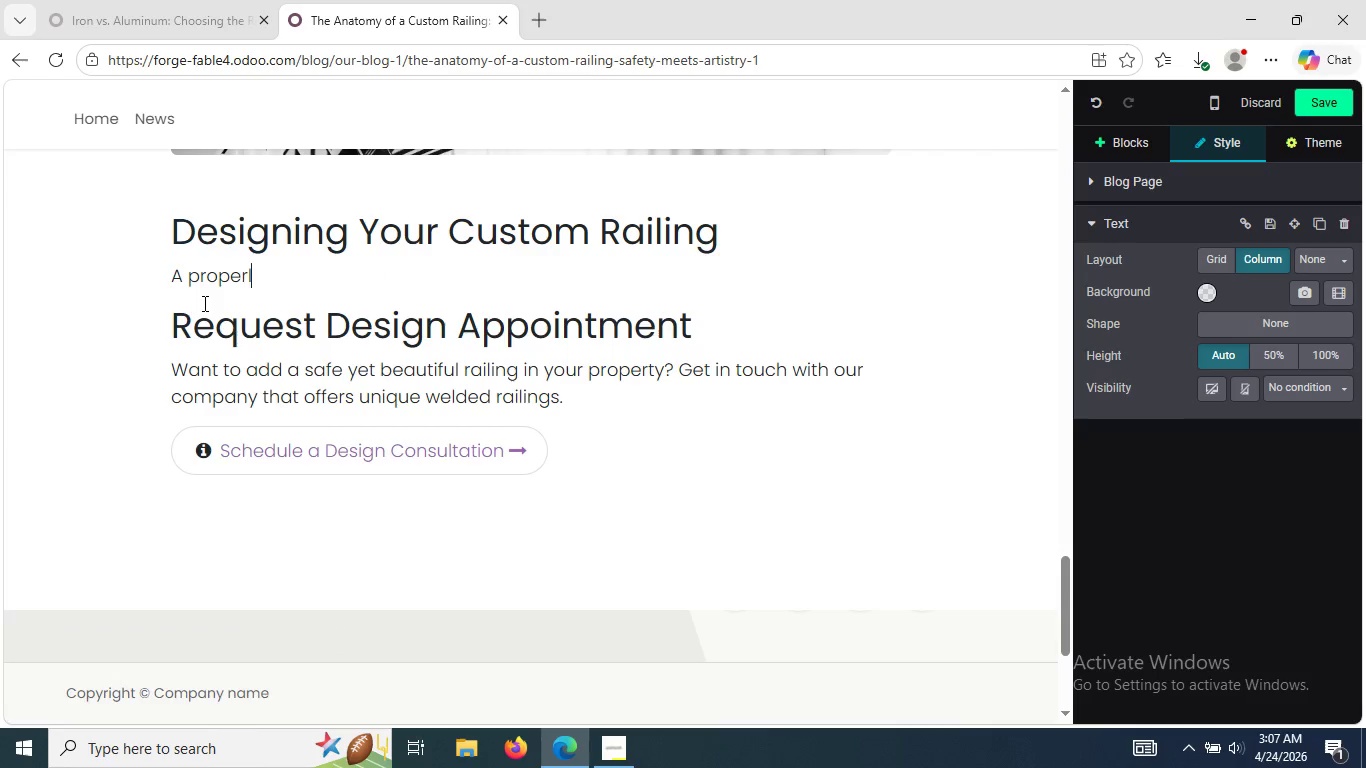 
key(Backspace)
 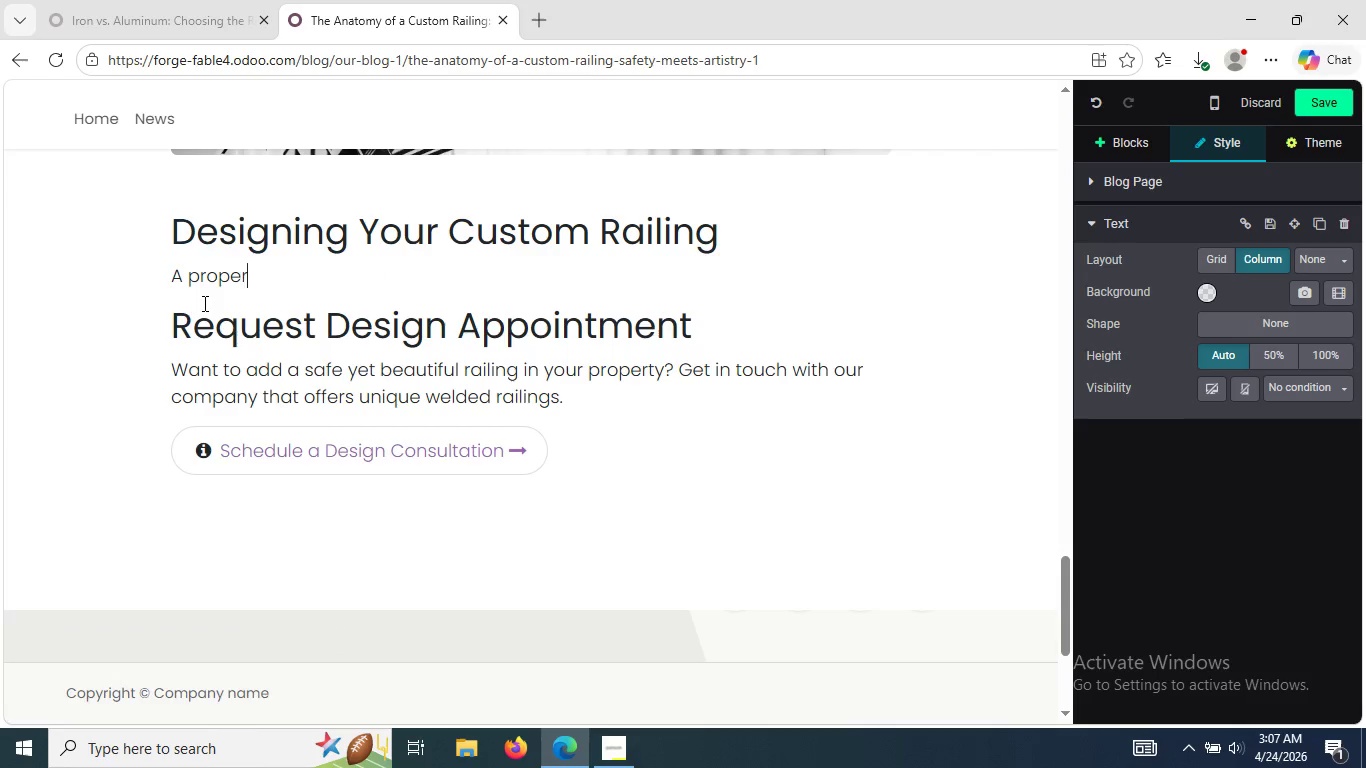 
key(Backspace)
 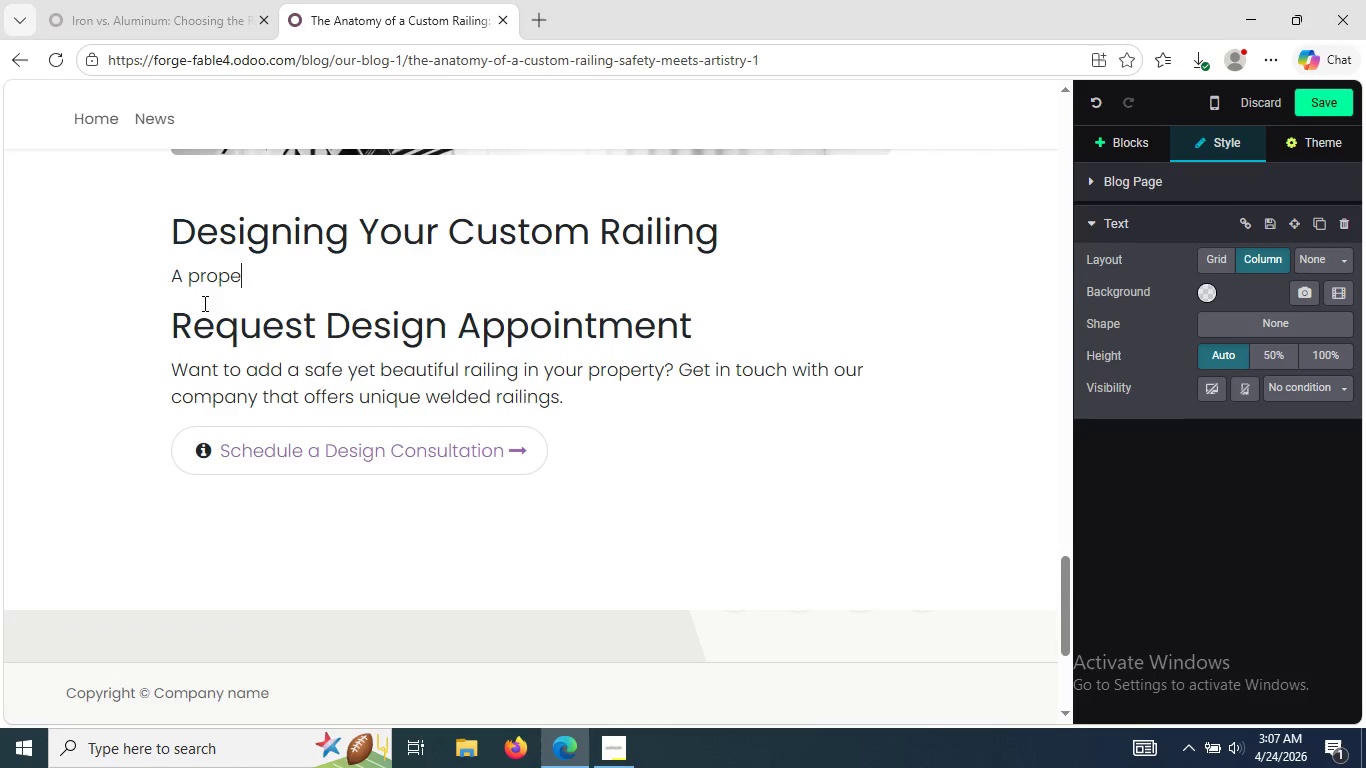 
key(Backspace)
 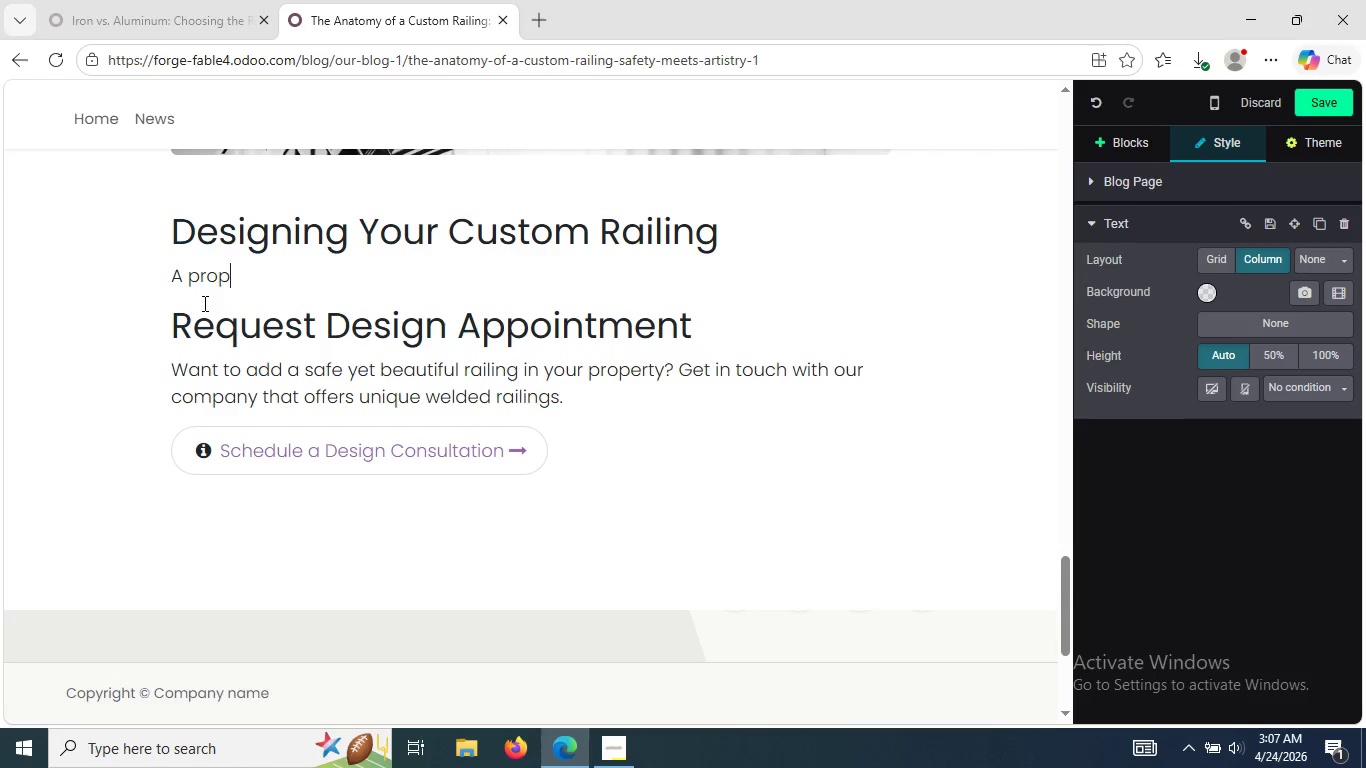 
key(Backspace)
 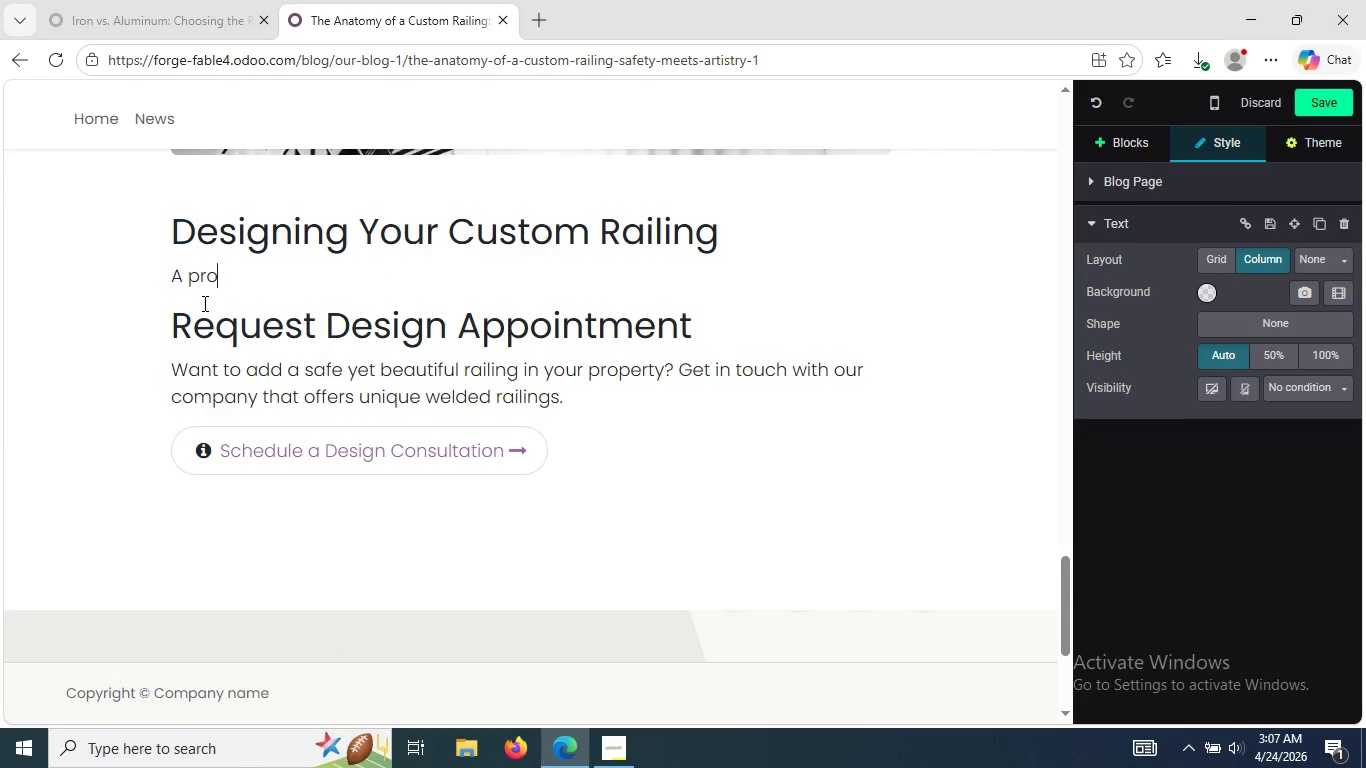 
key(Backspace)
 